 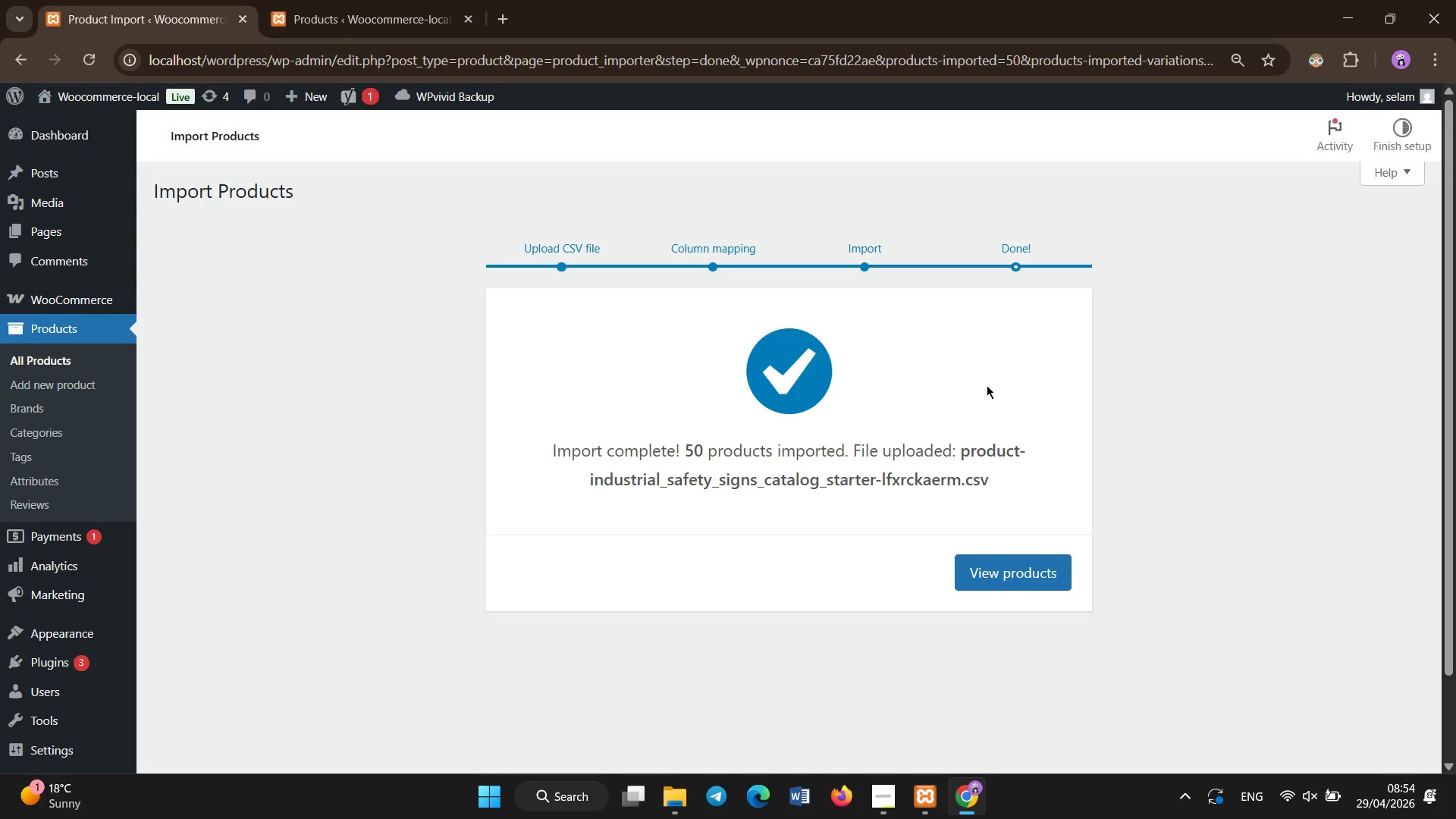 
left_click_drag(start_coordinate=[541, 450], to_coordinate=[995, 489])
 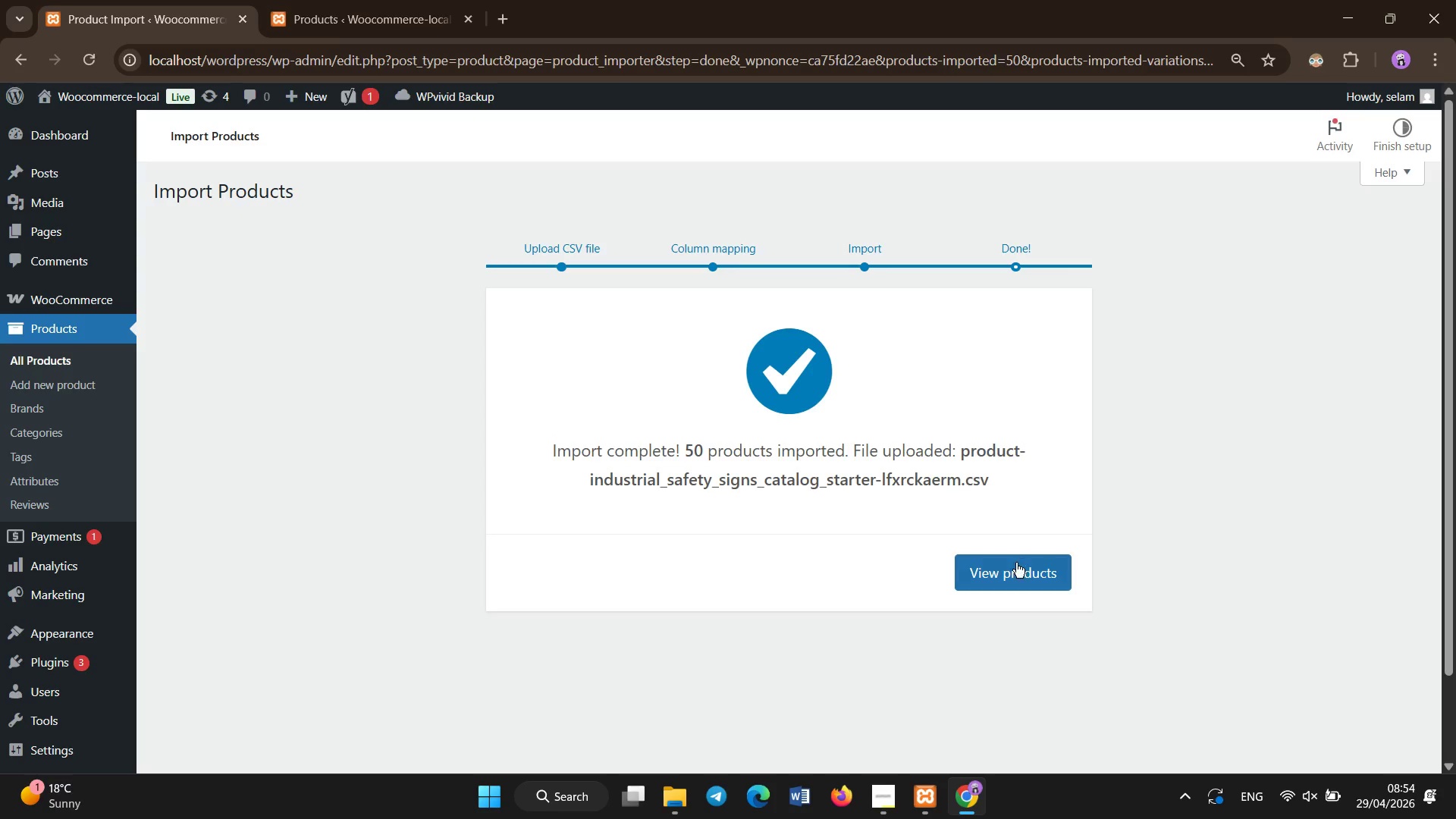 
double_click([1016, 563])
 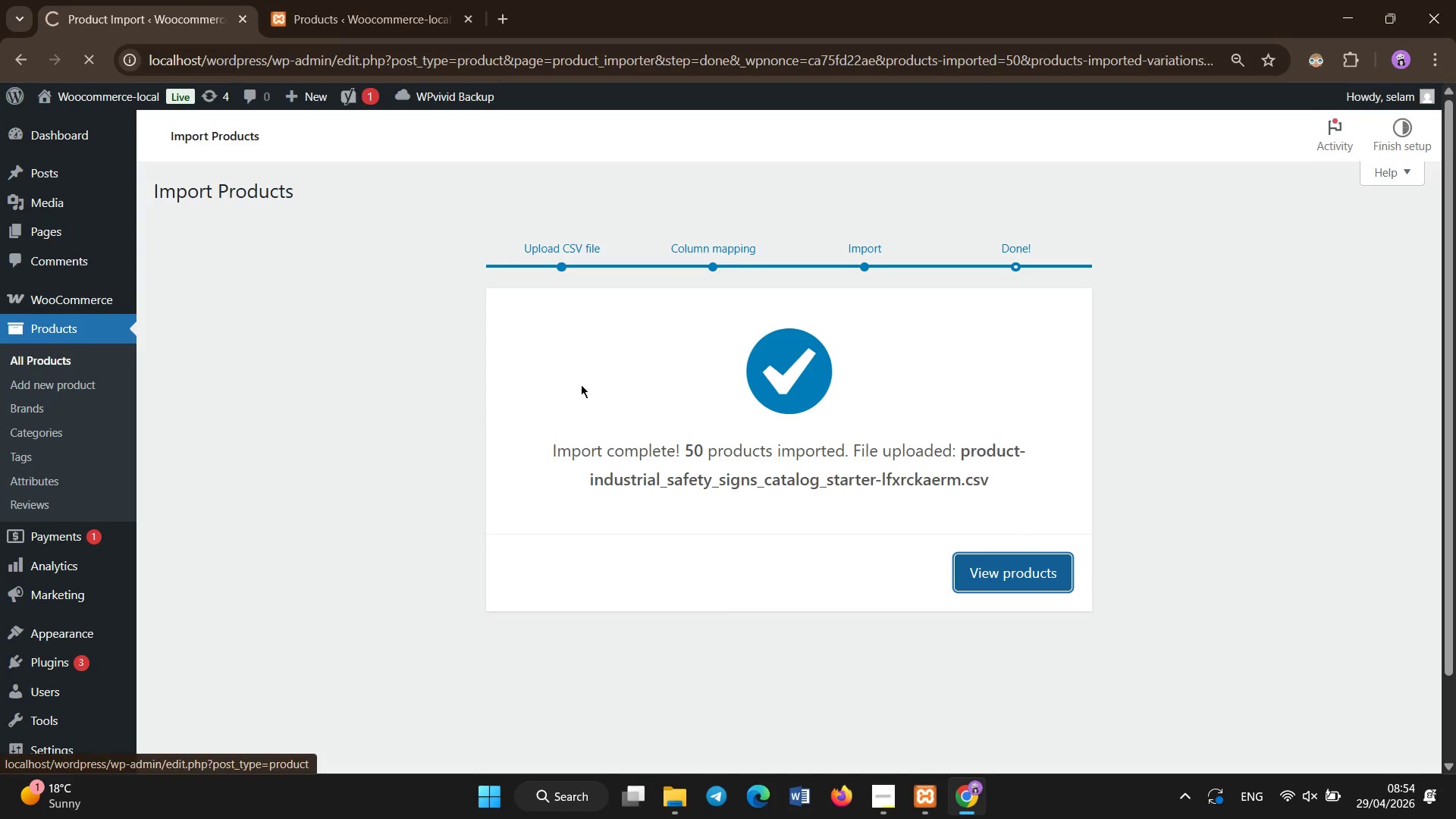 
mouse_move([439, 440])
 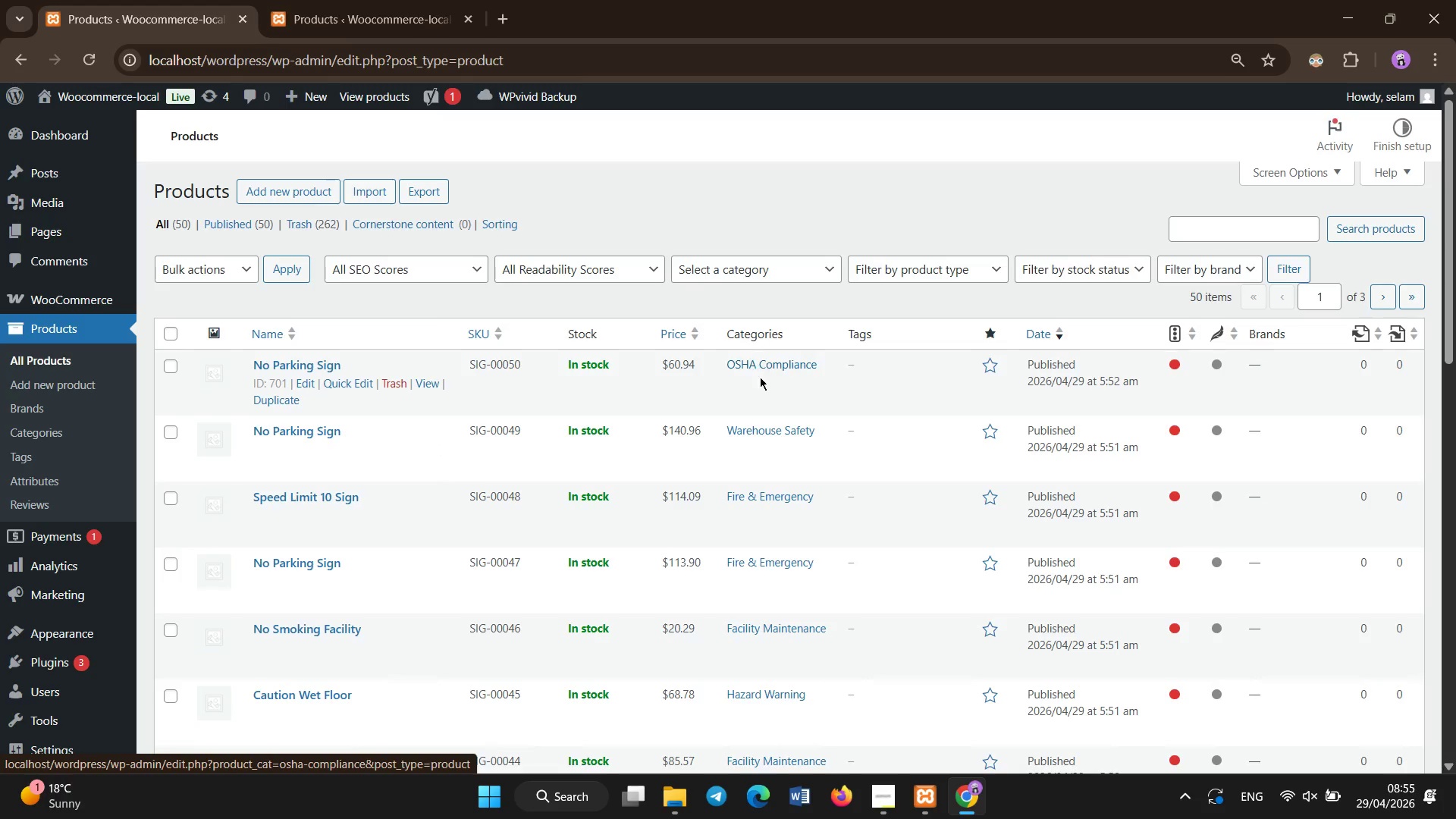 
scroll: coordinate [692, 430], scroll_direction: down, amount: 16.0
 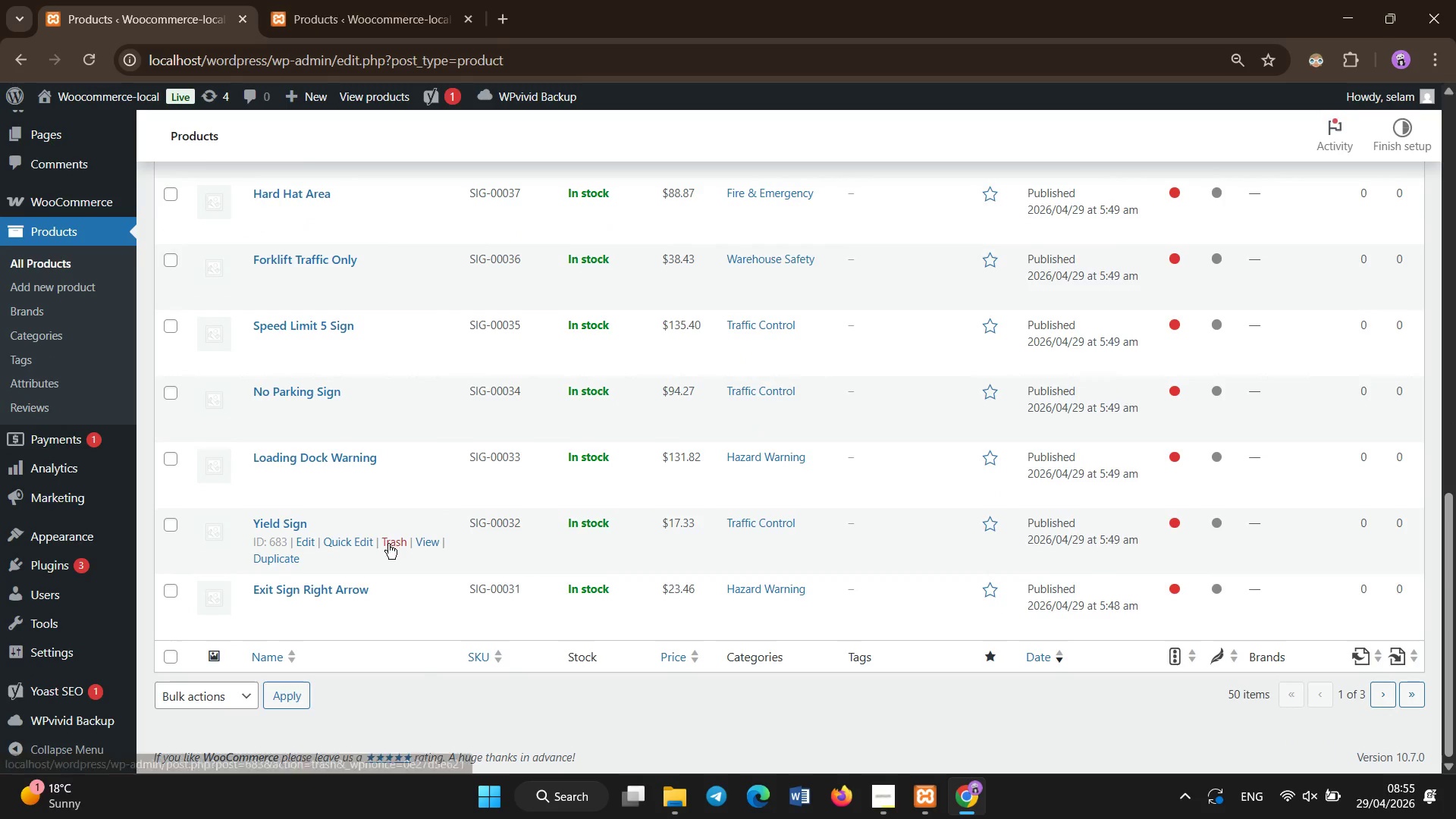 
scroll: coordinate [405, 542], scroll_direction: up, amount: 14.0
 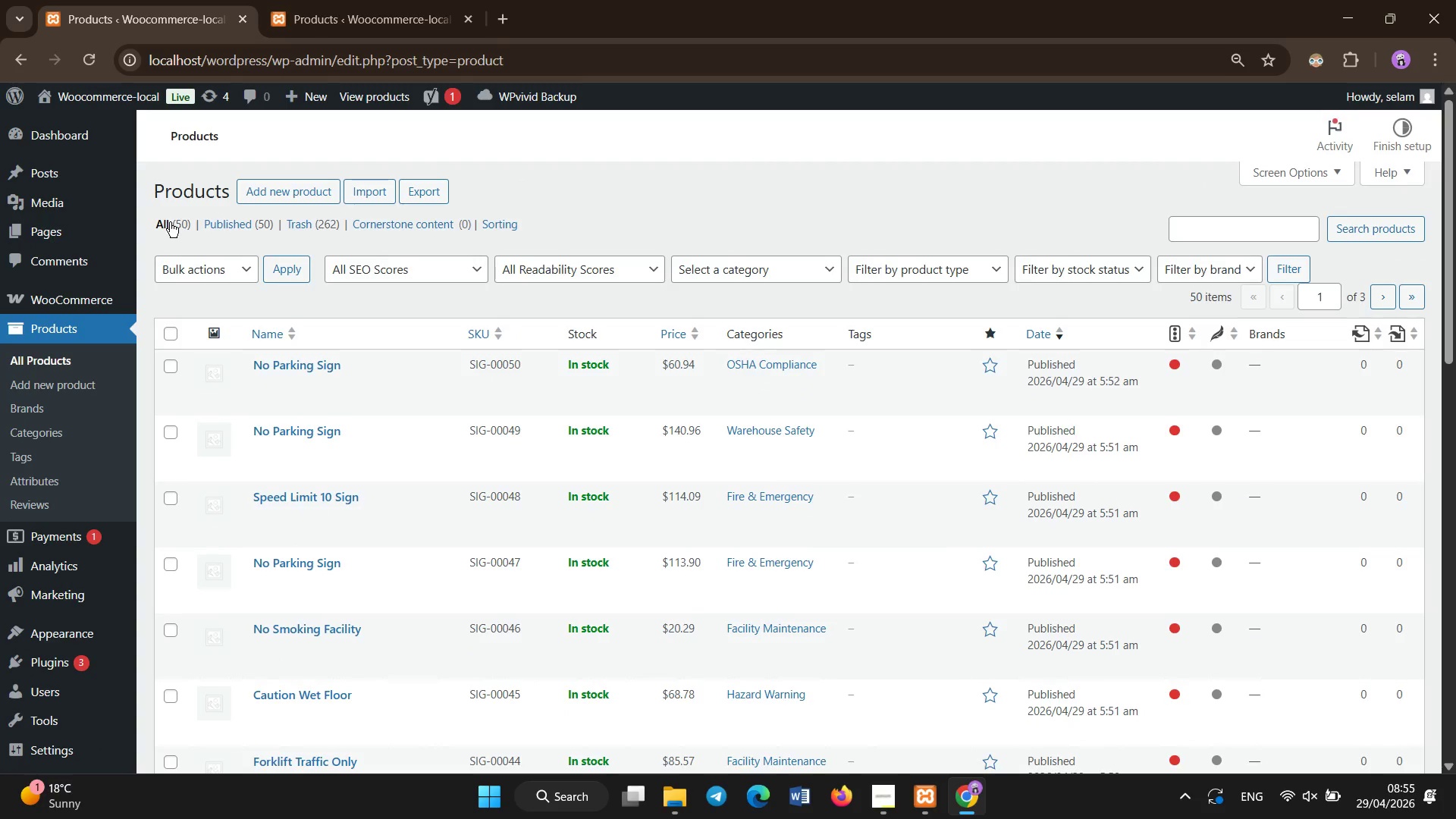 
left_click([165, 216])
 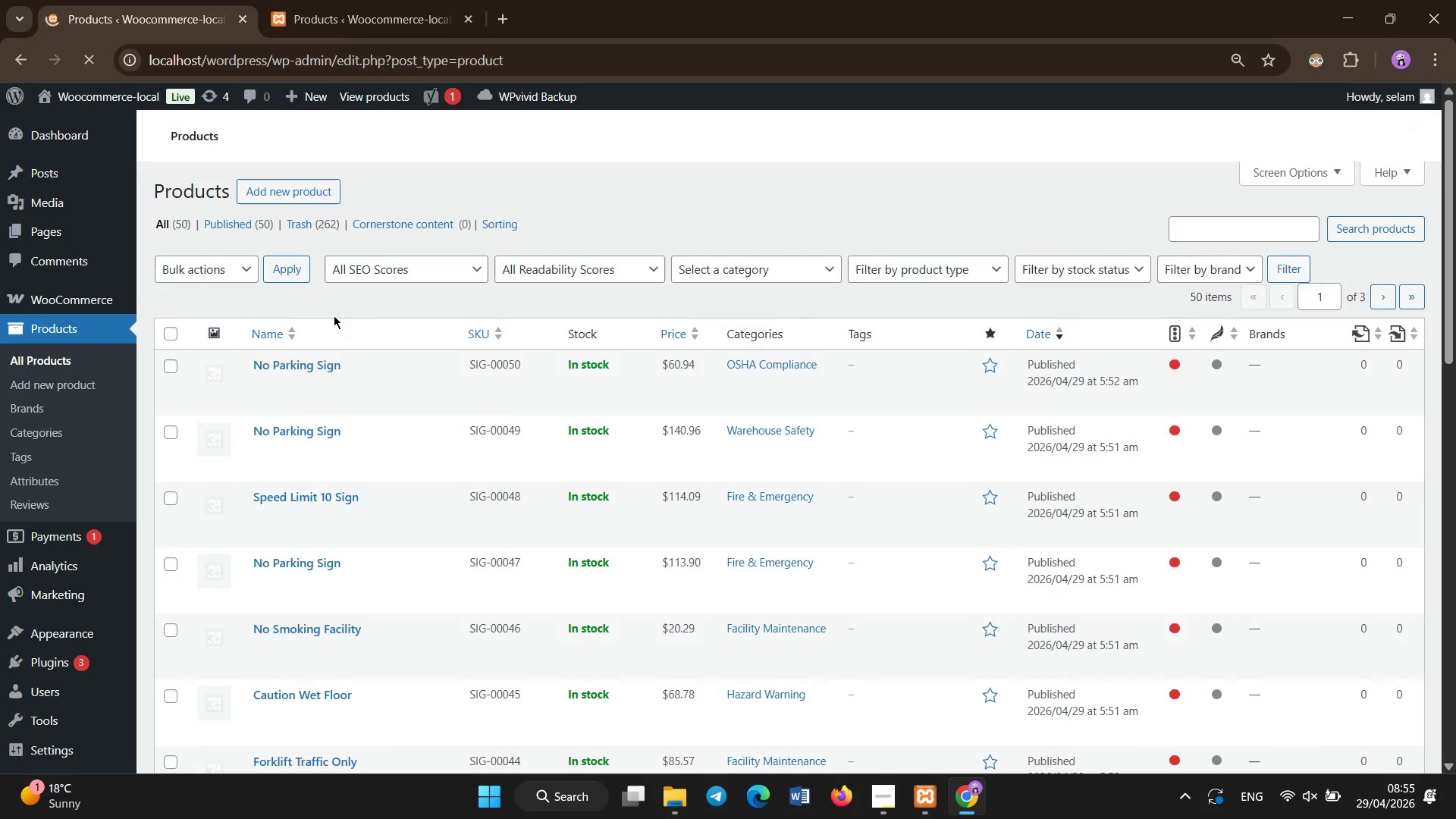 
scroll: coordinate [378, 358], scroll_direction: down, amount: 17.0
 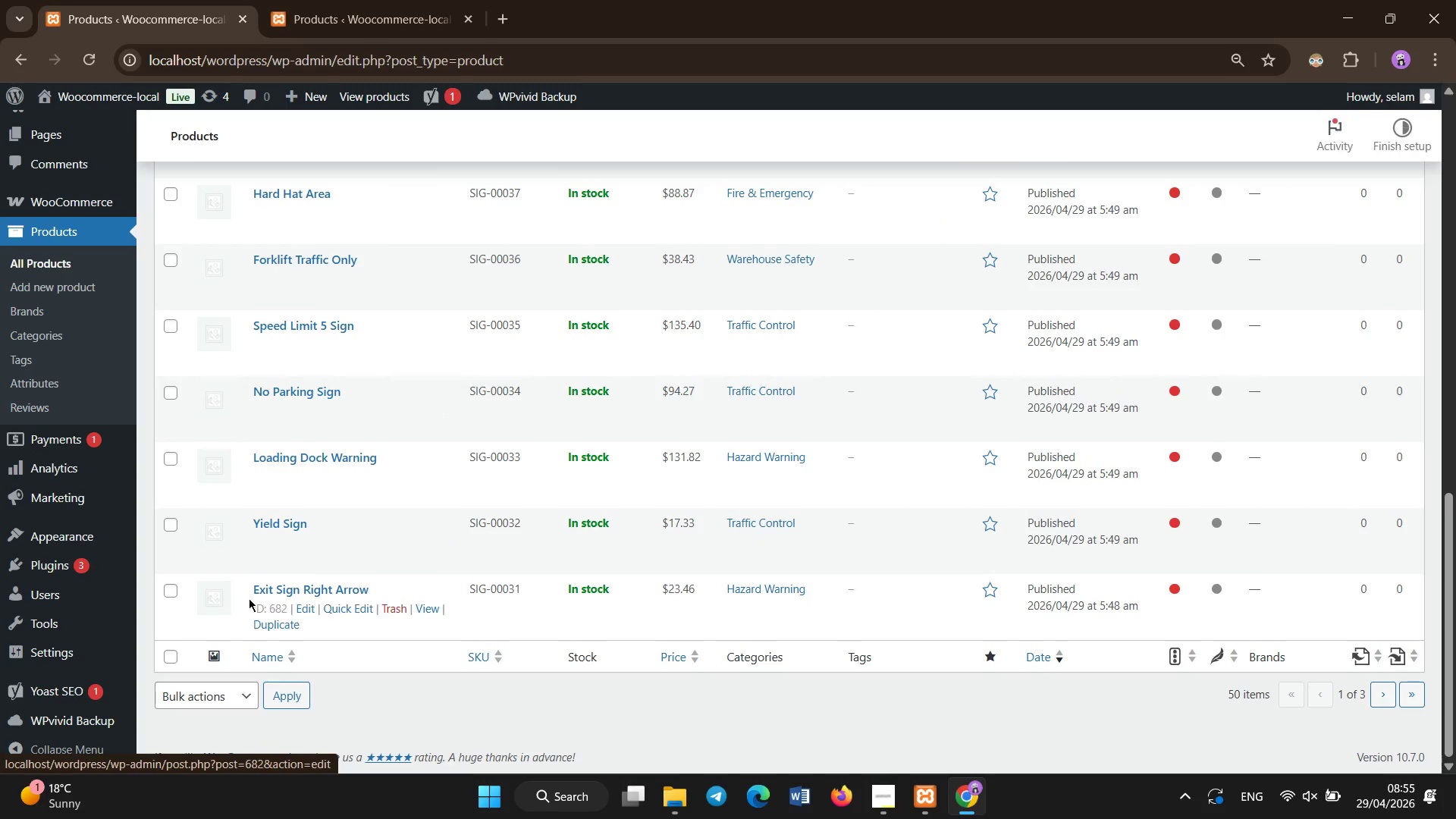 
left_click([275, 588])
 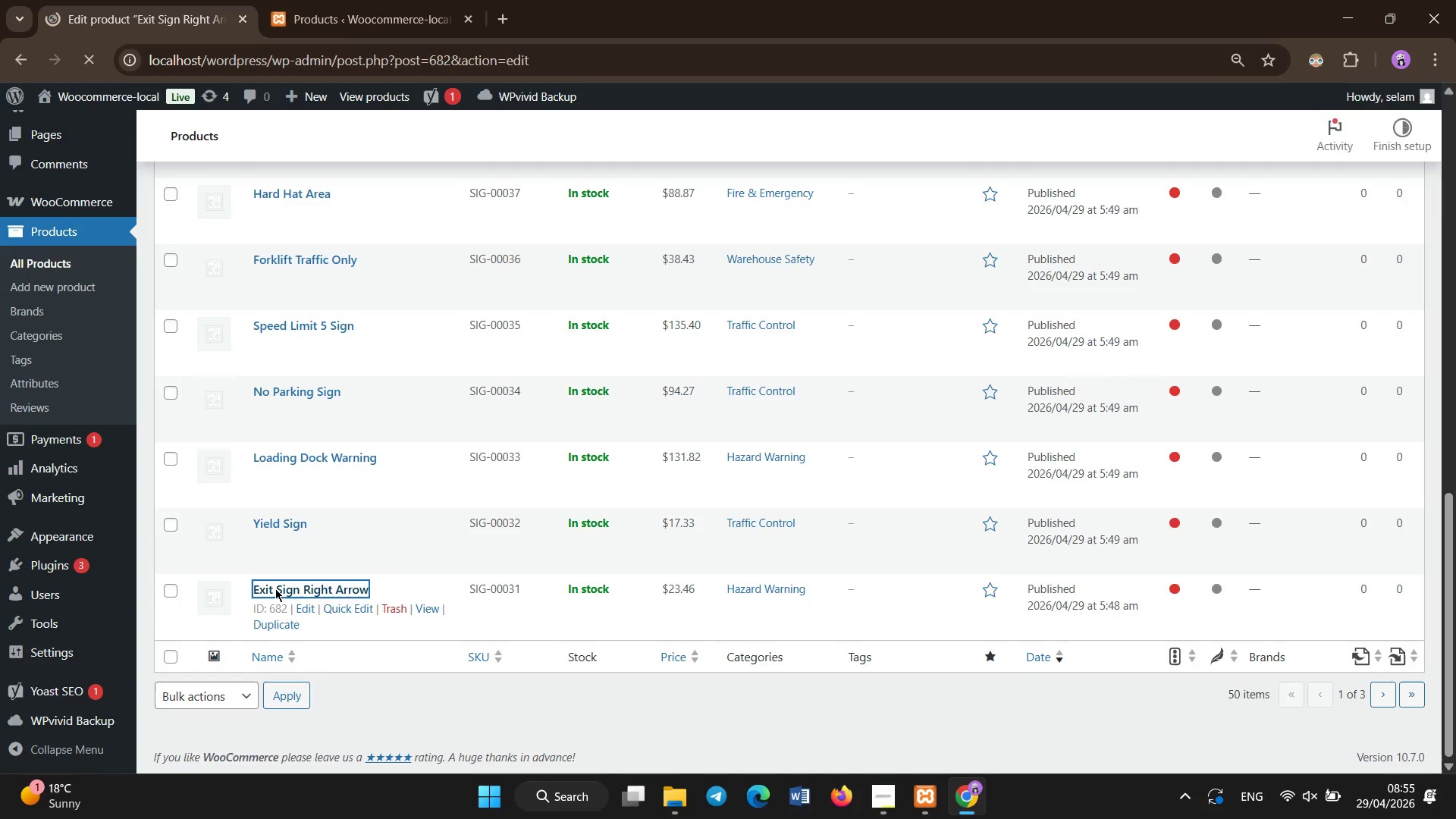 
wait(16.72)
 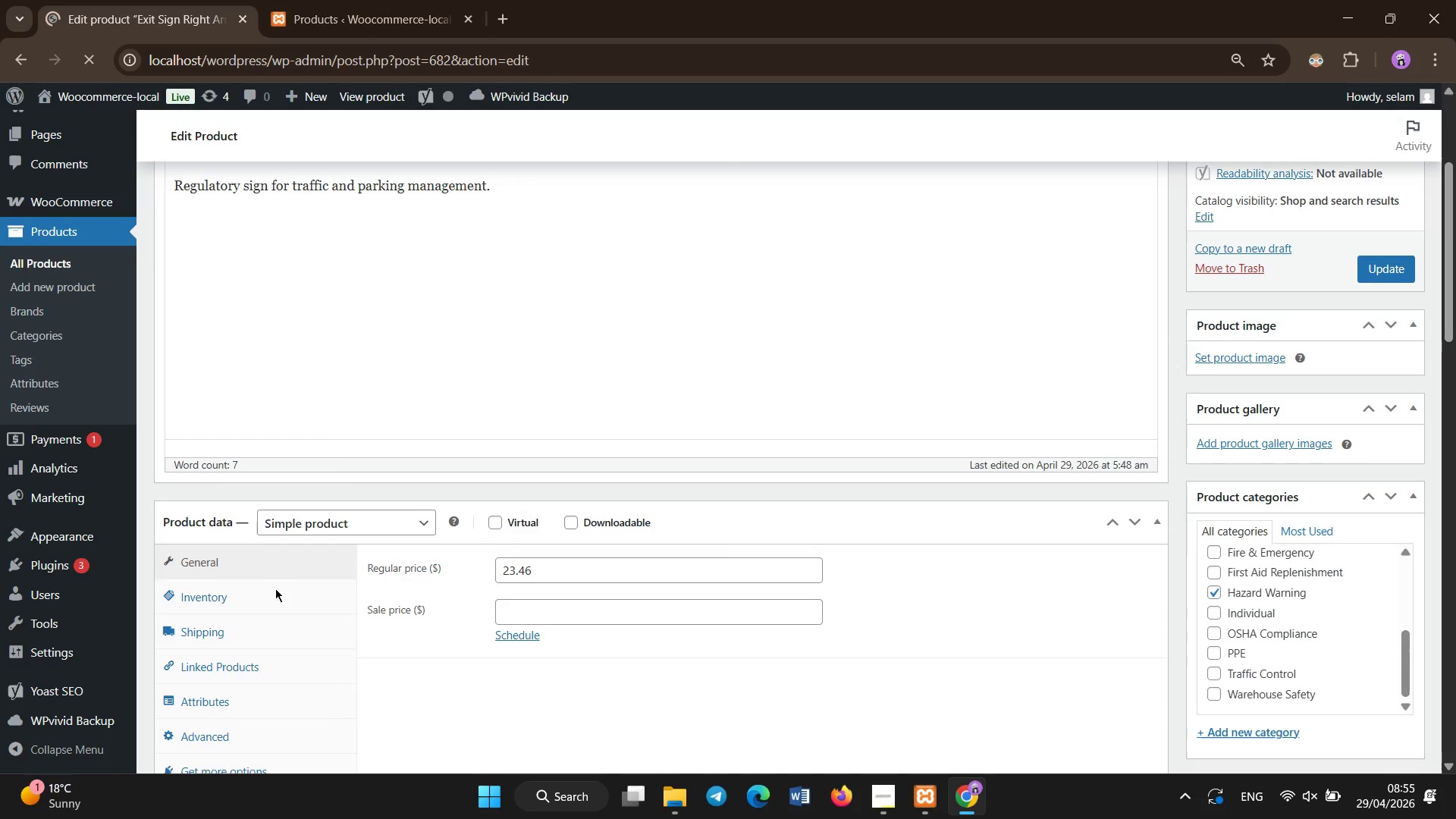 
left_click([275, 588])
 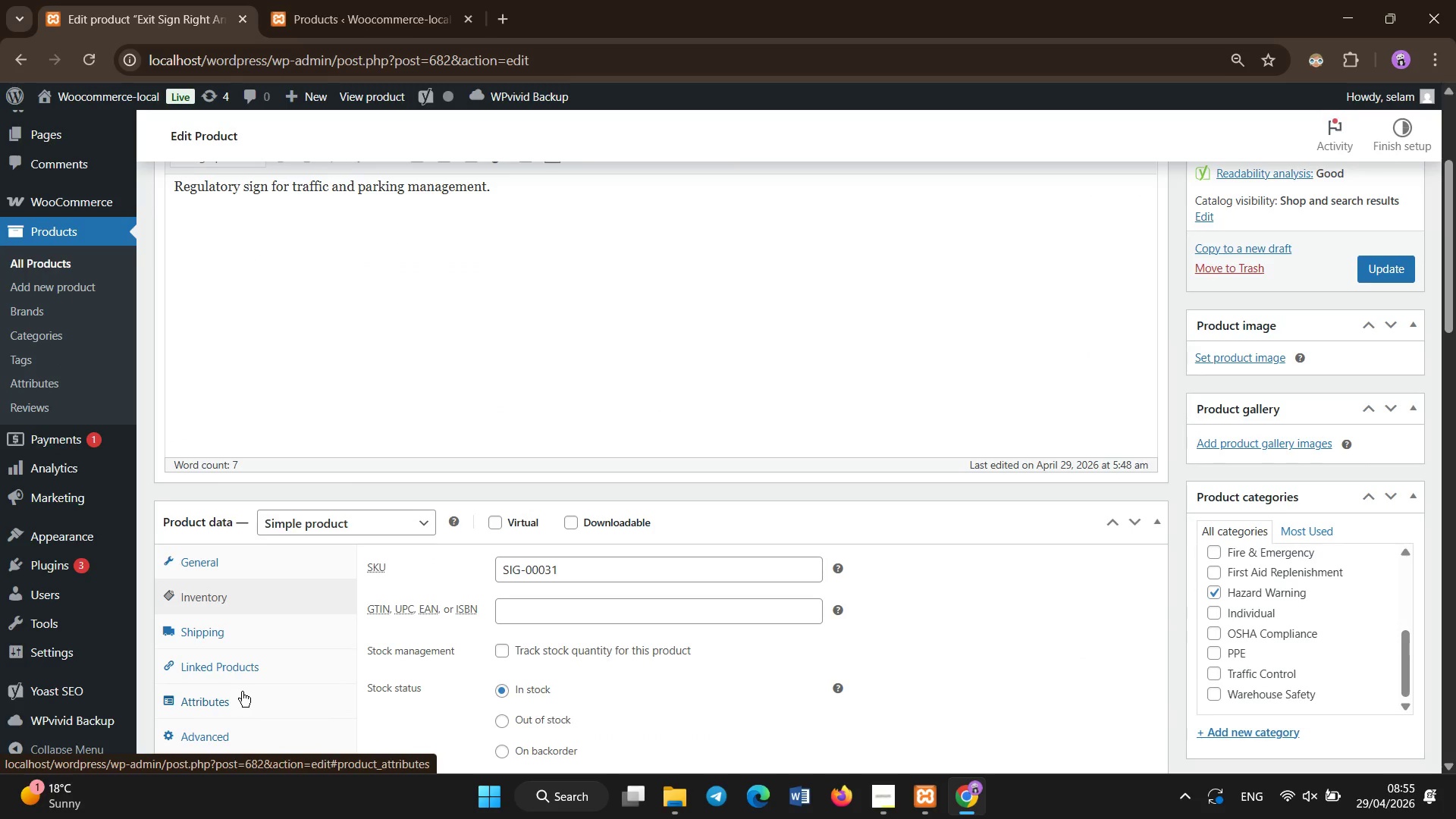 
scroll: coordinate [275, 588], scroll_direction: down, amount: 2.0
 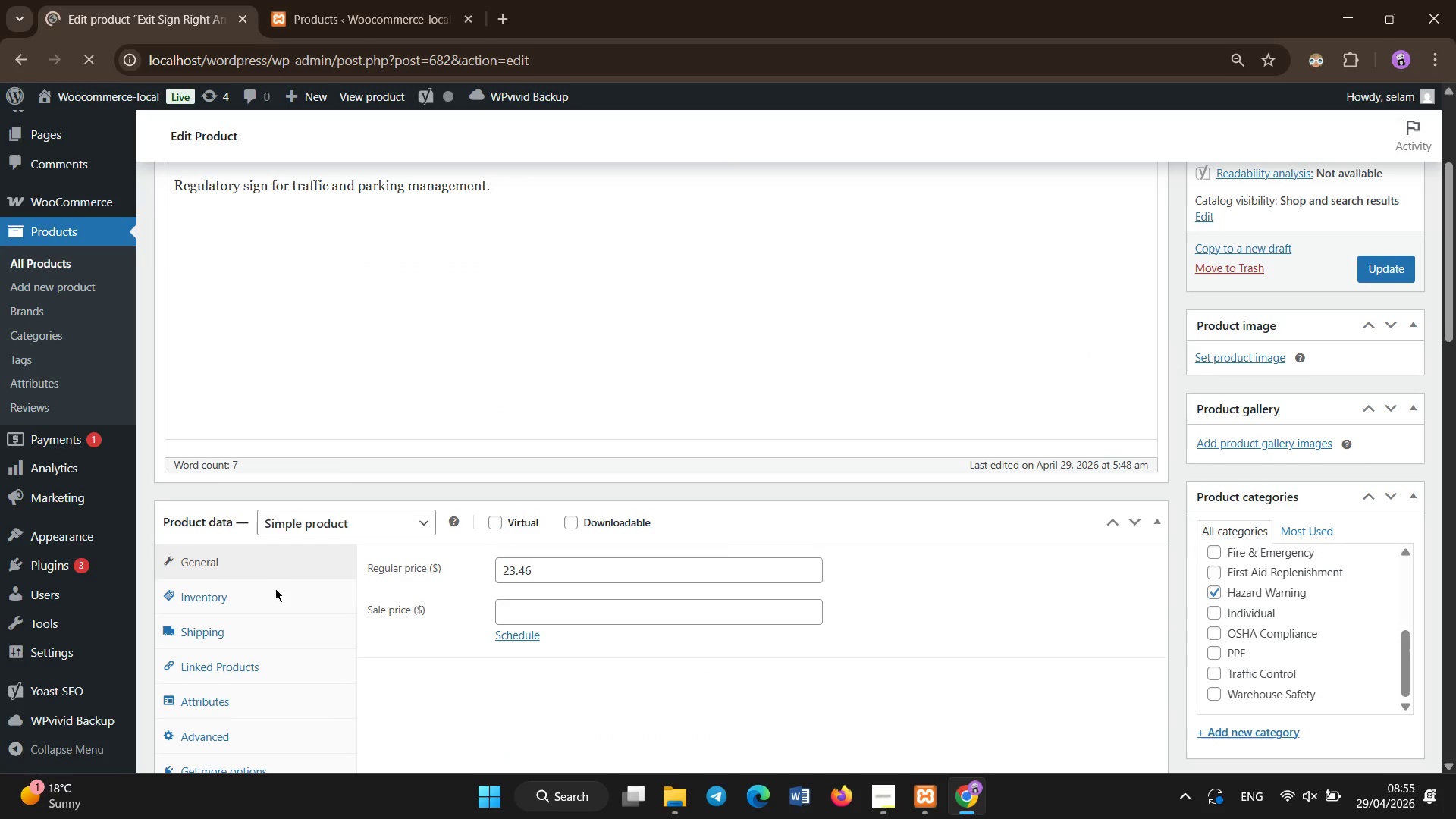 
wait(6.67)
 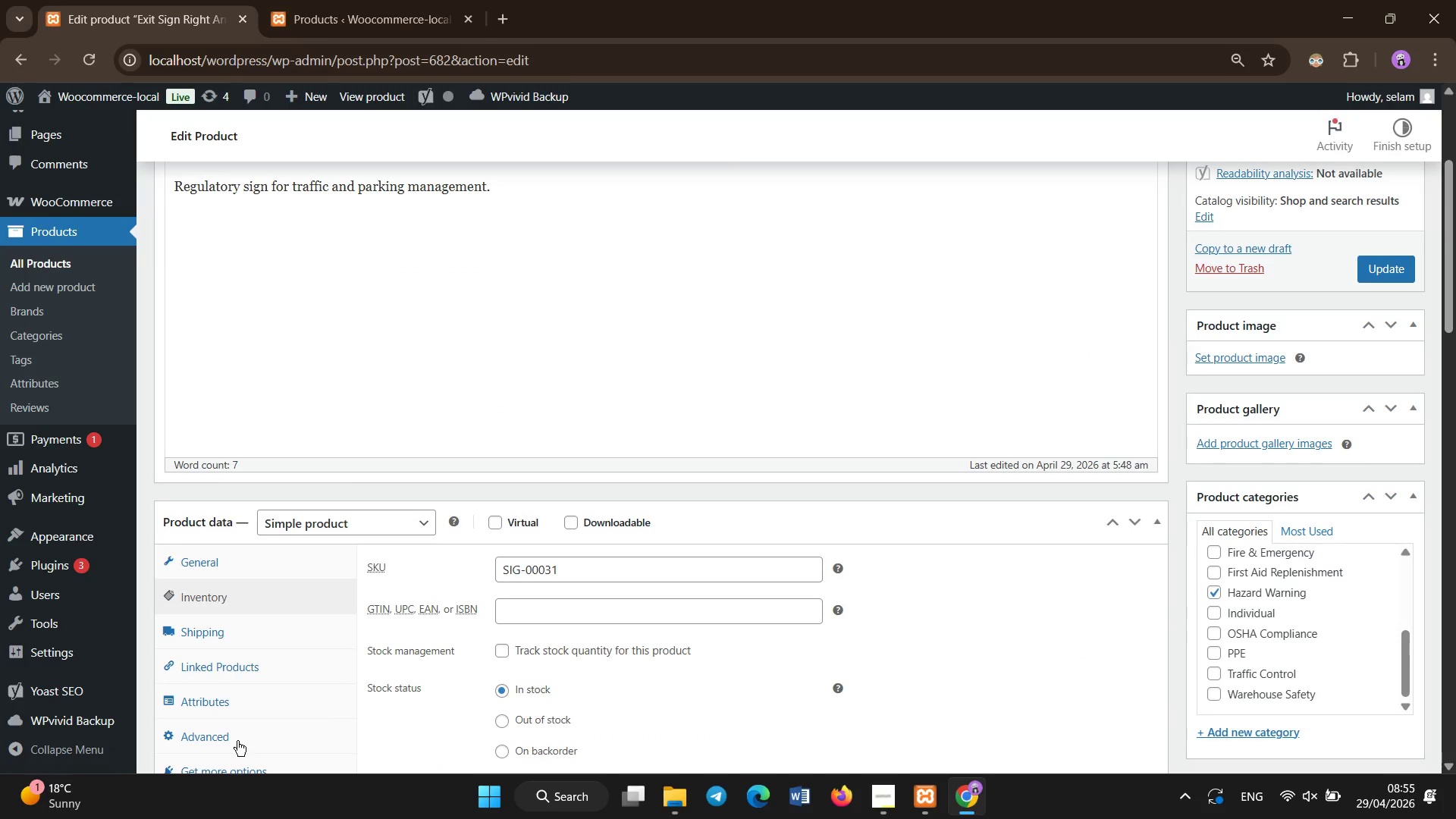 
left_click([242, 692])
 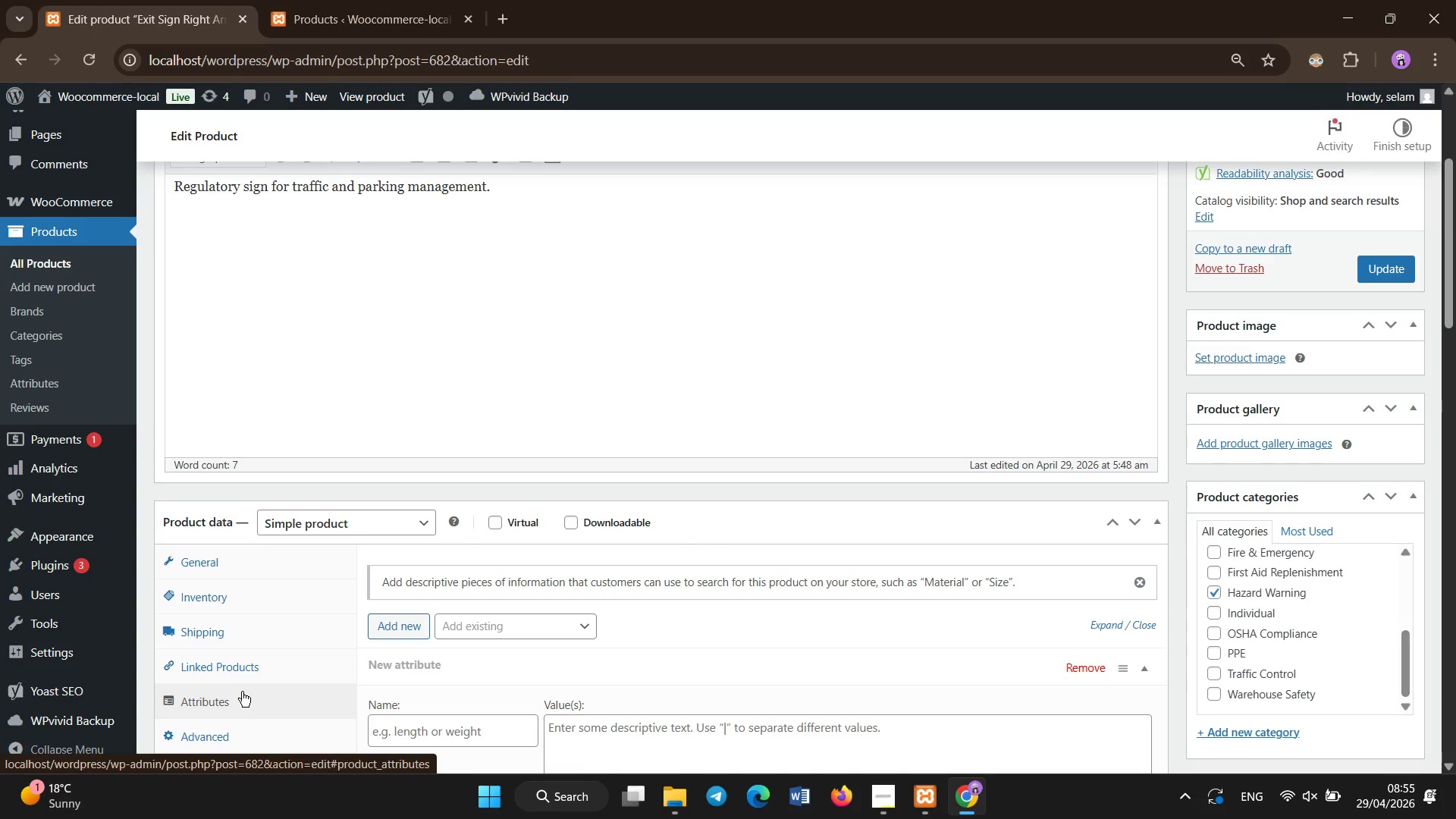 
scroll: coordinate [576, 598], scroll_direction: down, amount: 2.0
 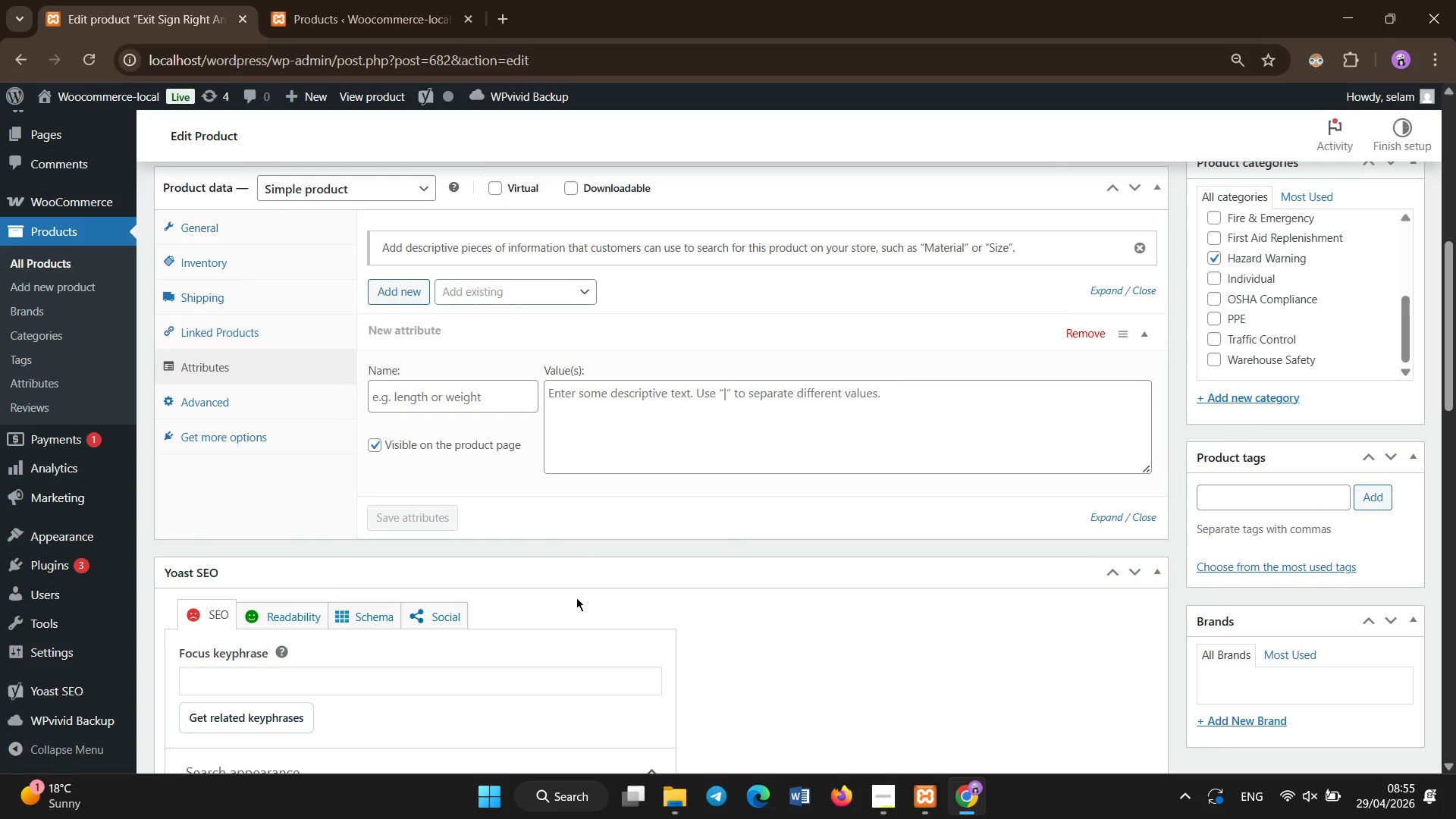 
scroll: coordinate [576, 598], scroll_direction: none, amount: 0.0
 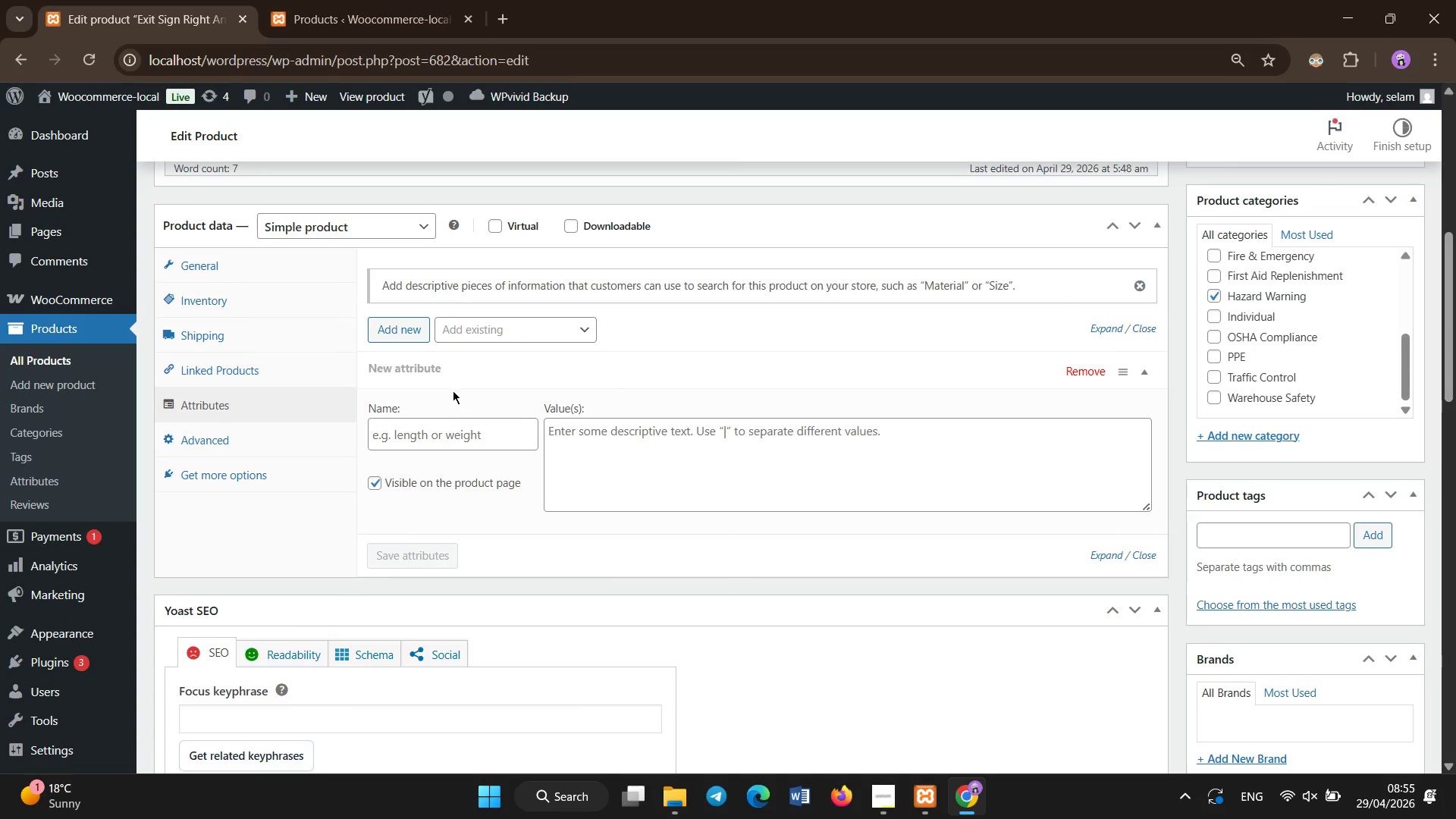 
scroll: coordinate [464, 544], scroll_direction: up, amount: 10.0
 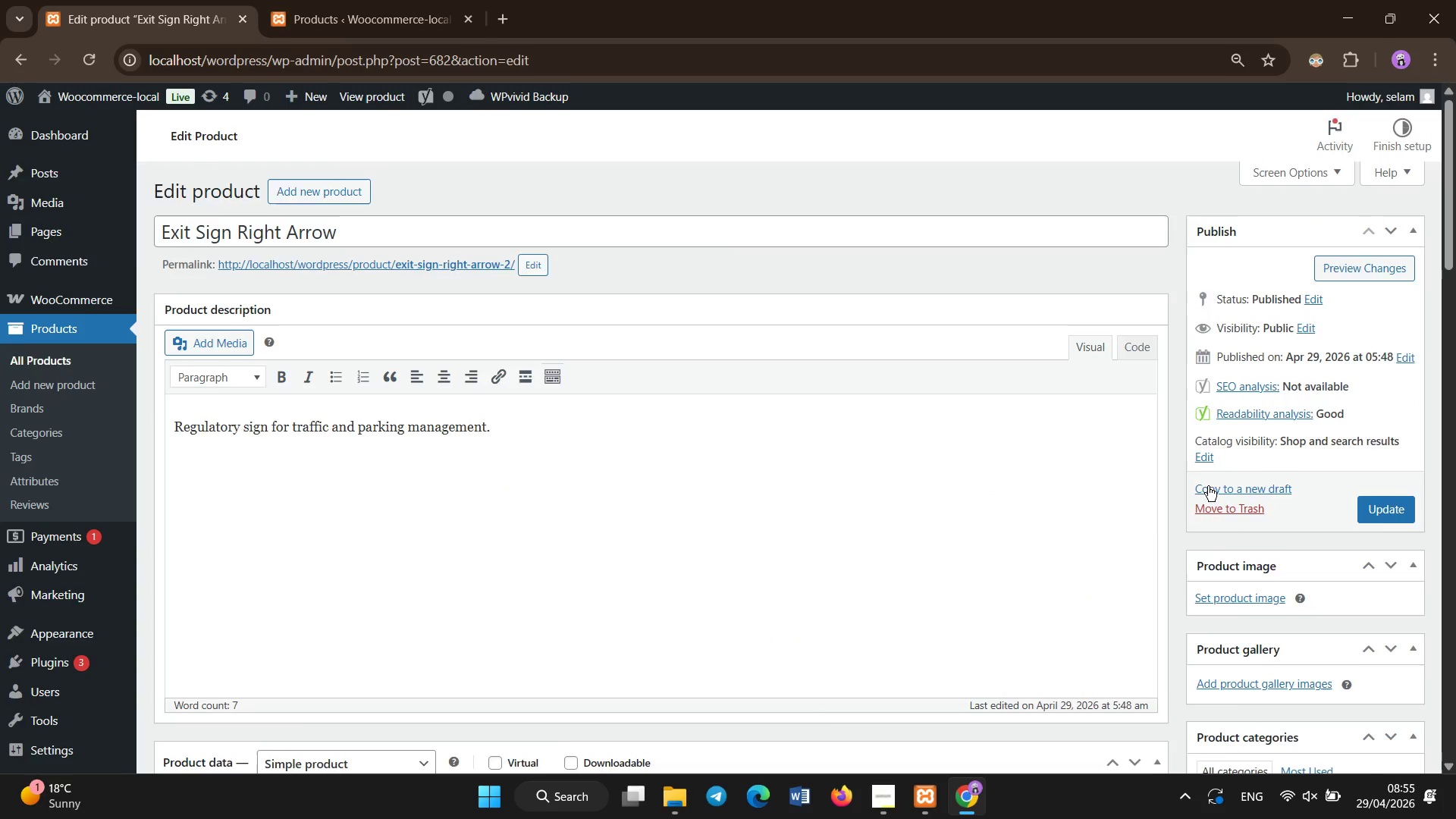 
scroll: coordinate [453, 646], scroll_direction: down, amount: 13.0
 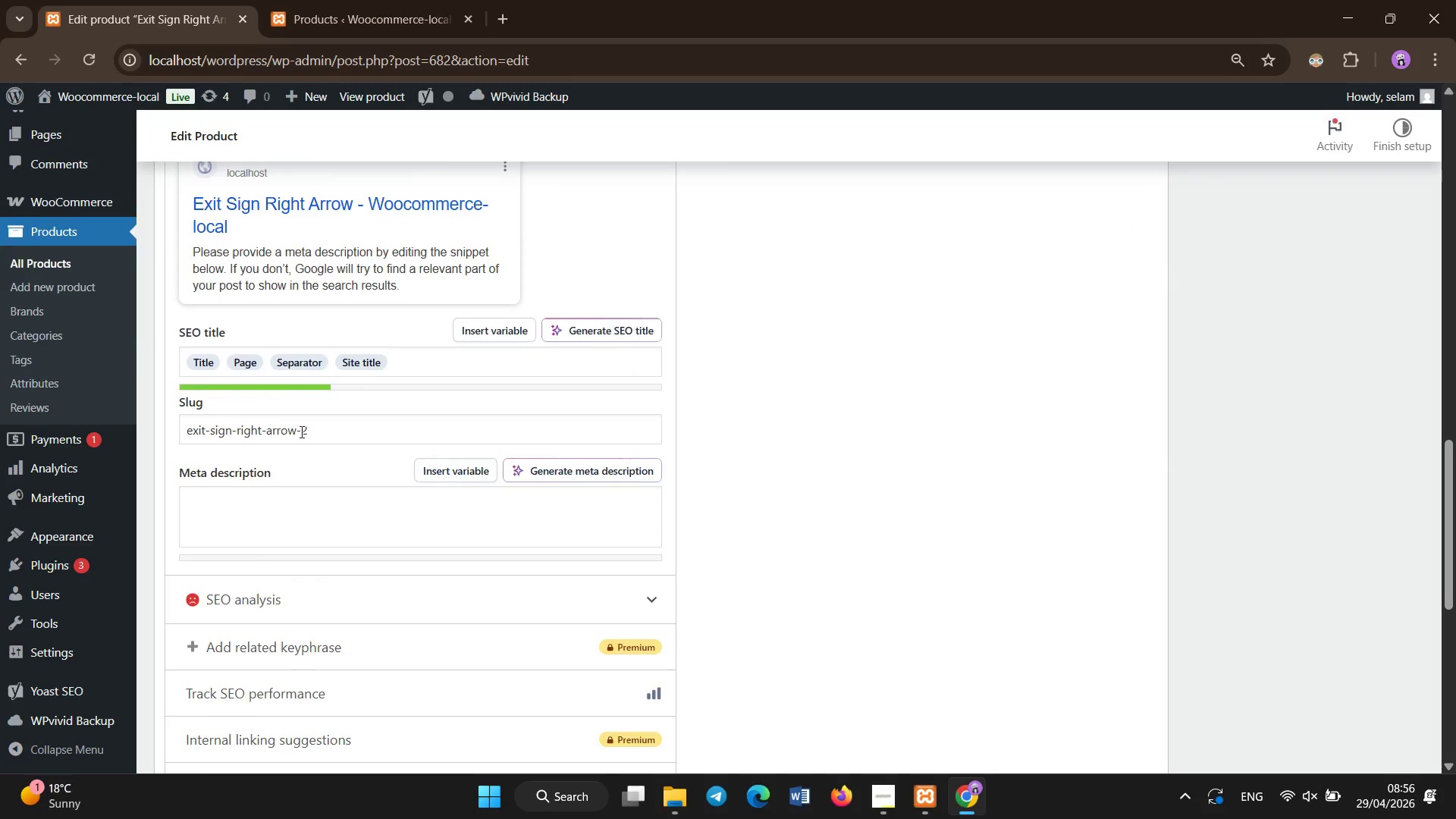 
scroll: coordinate [303, 421], scroll_direction: up, amount: 2.0
 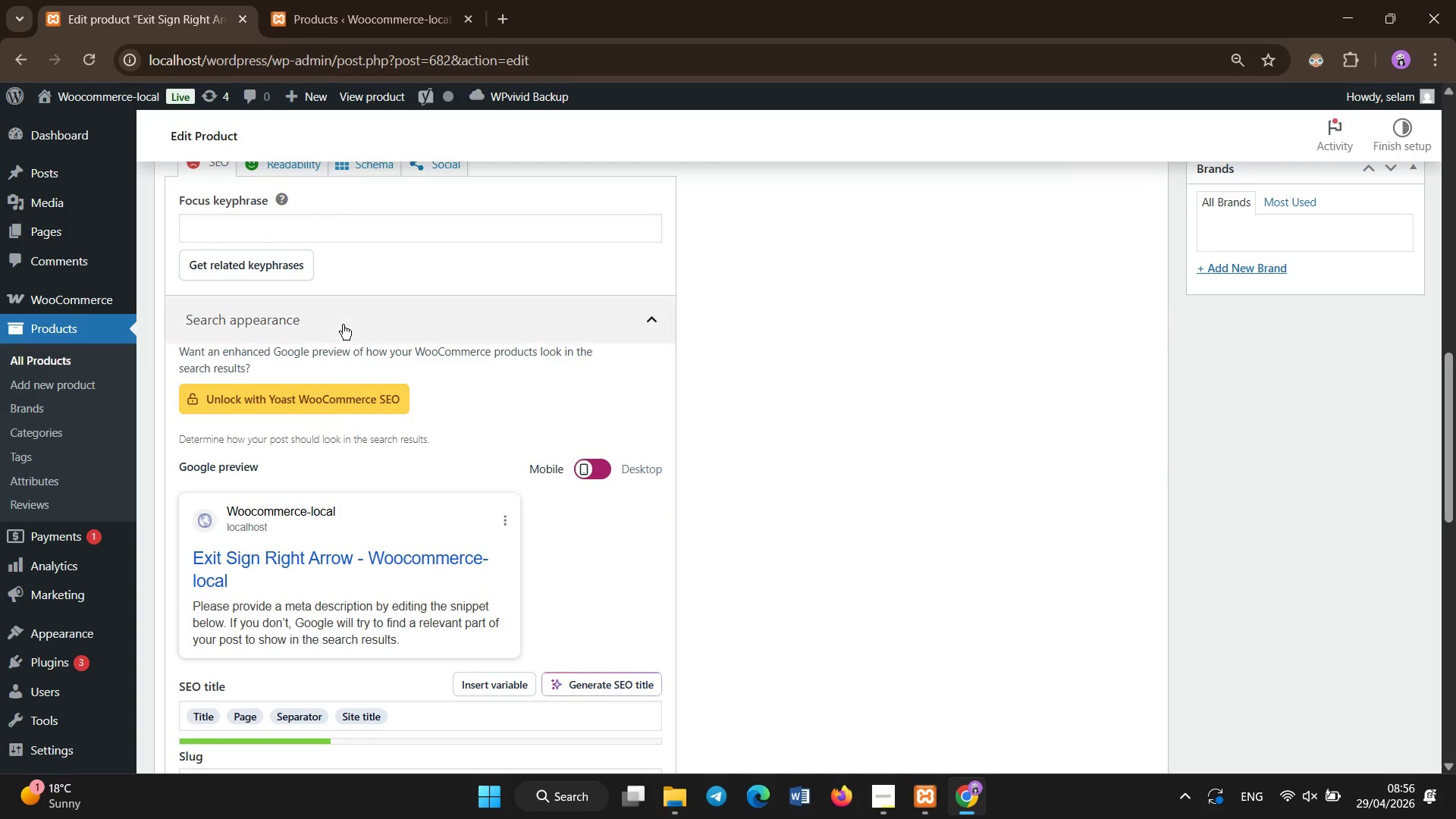 
scroll: coordinate [385, 684], scroll_direction: down, amount: 8.0
 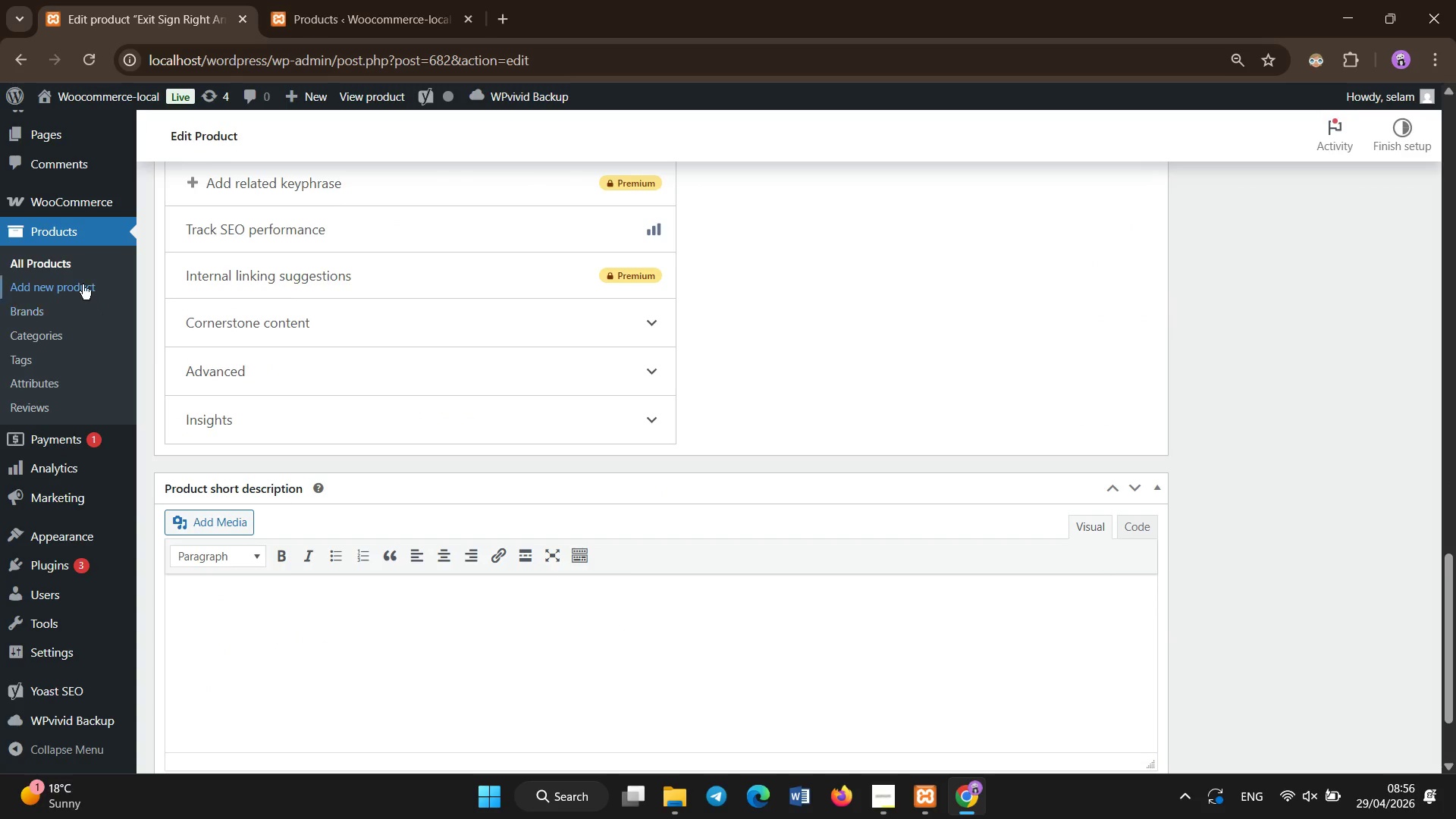 
left_click([73, 268])
 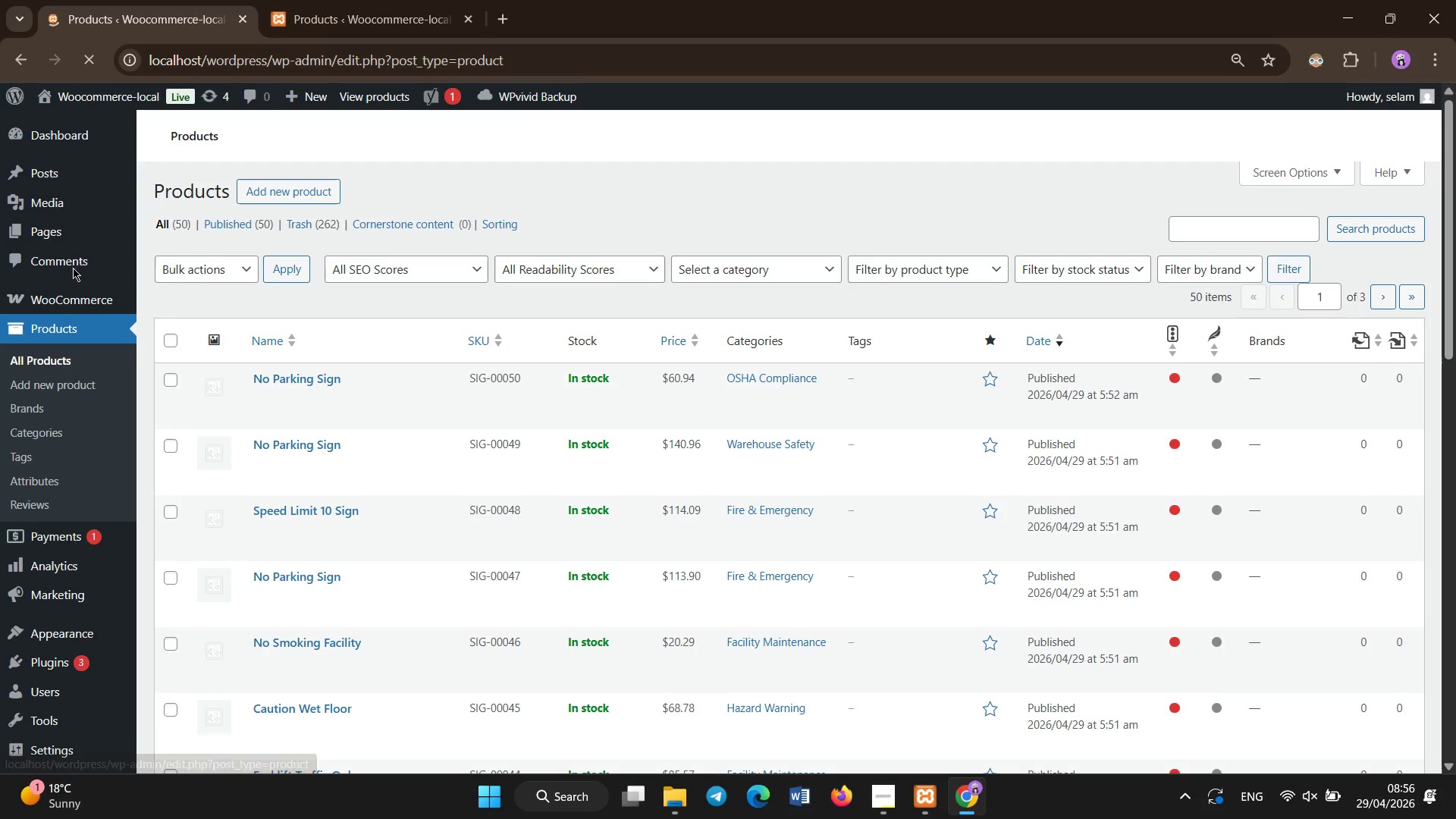 
wait(5.11)
 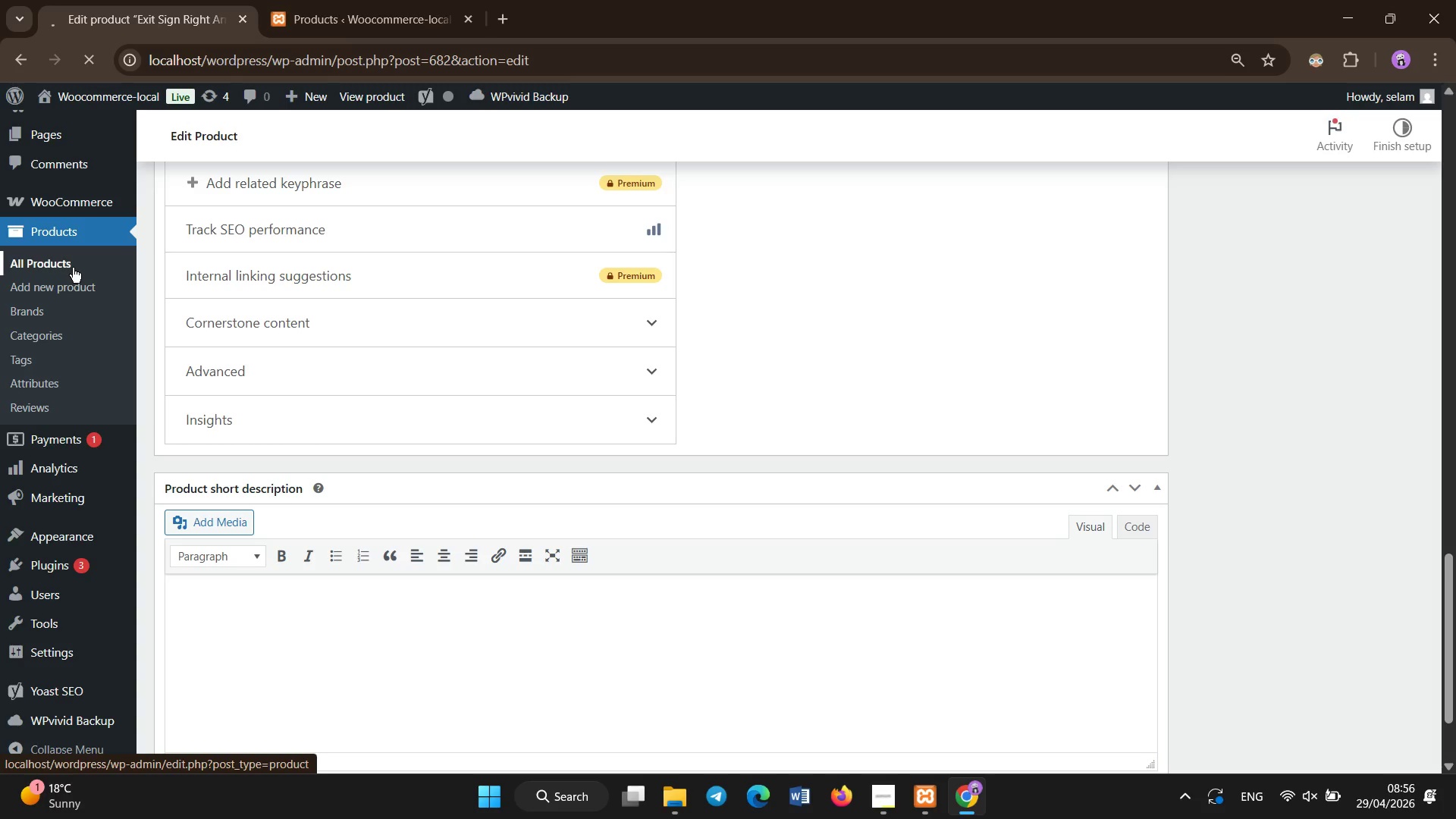 
scroll: coordinate [79, 306], scroll_direction: down, amount: 16.0
 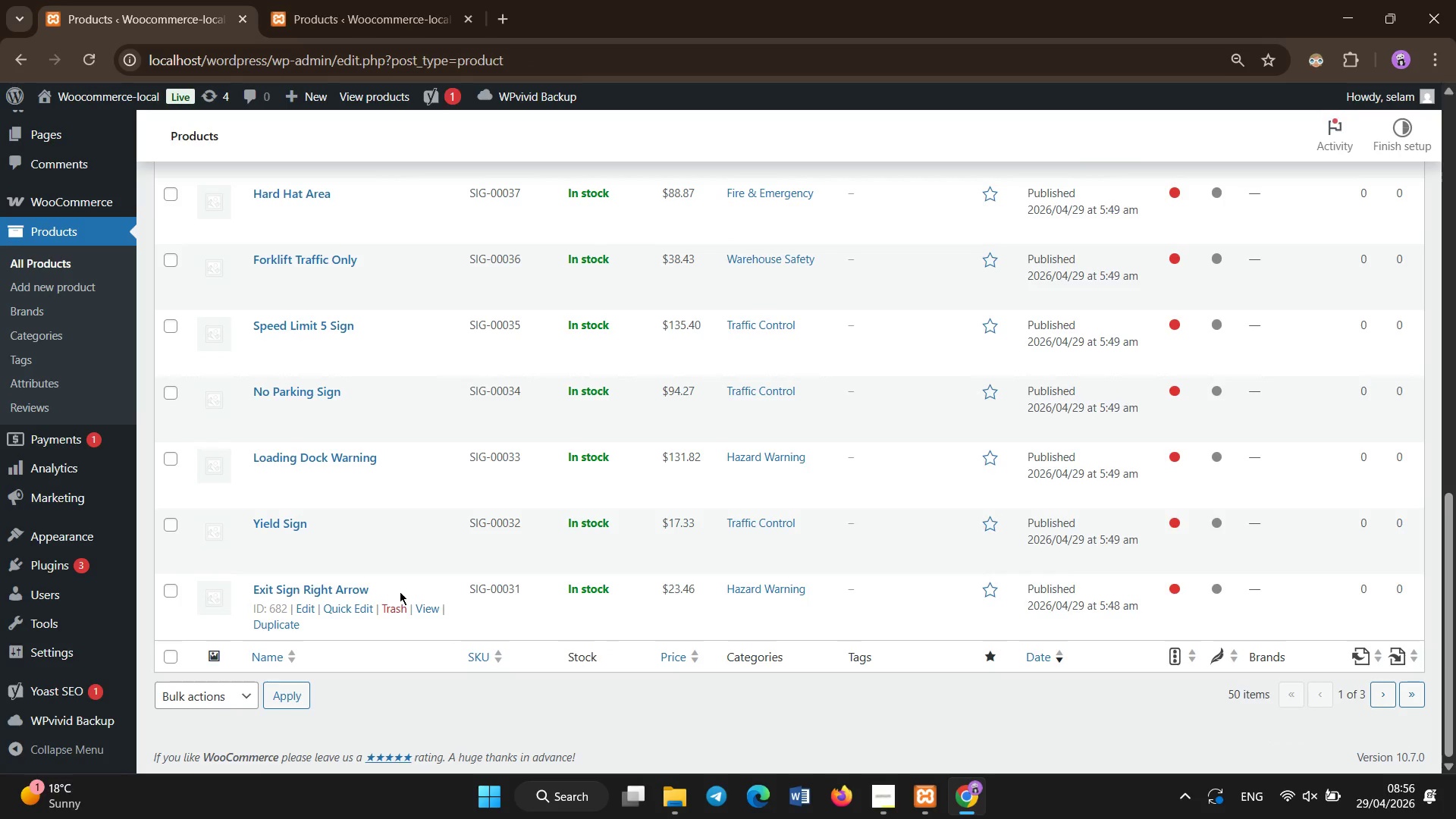 
wait(6.71)
 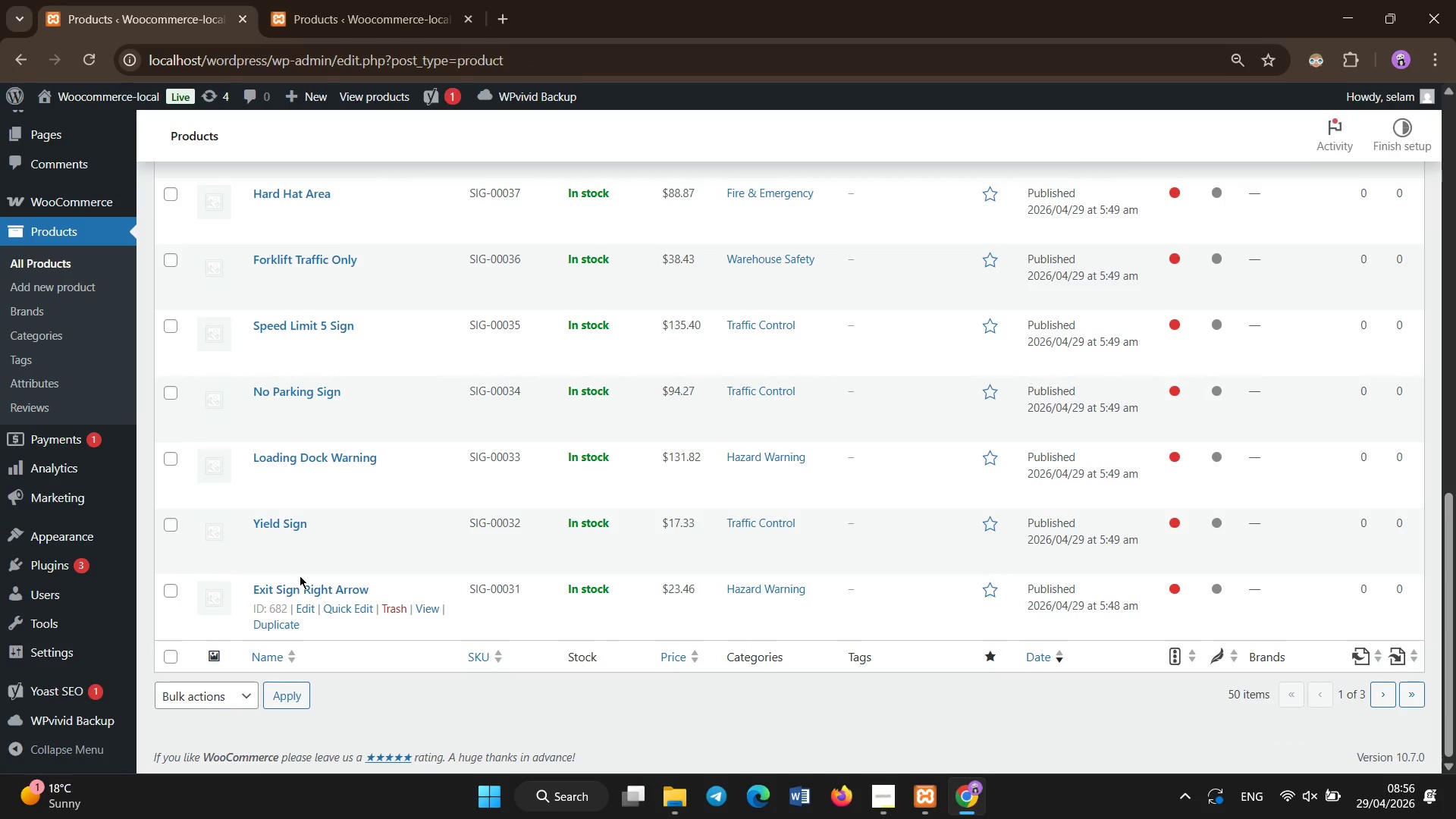 
left_click([1413, 695])
 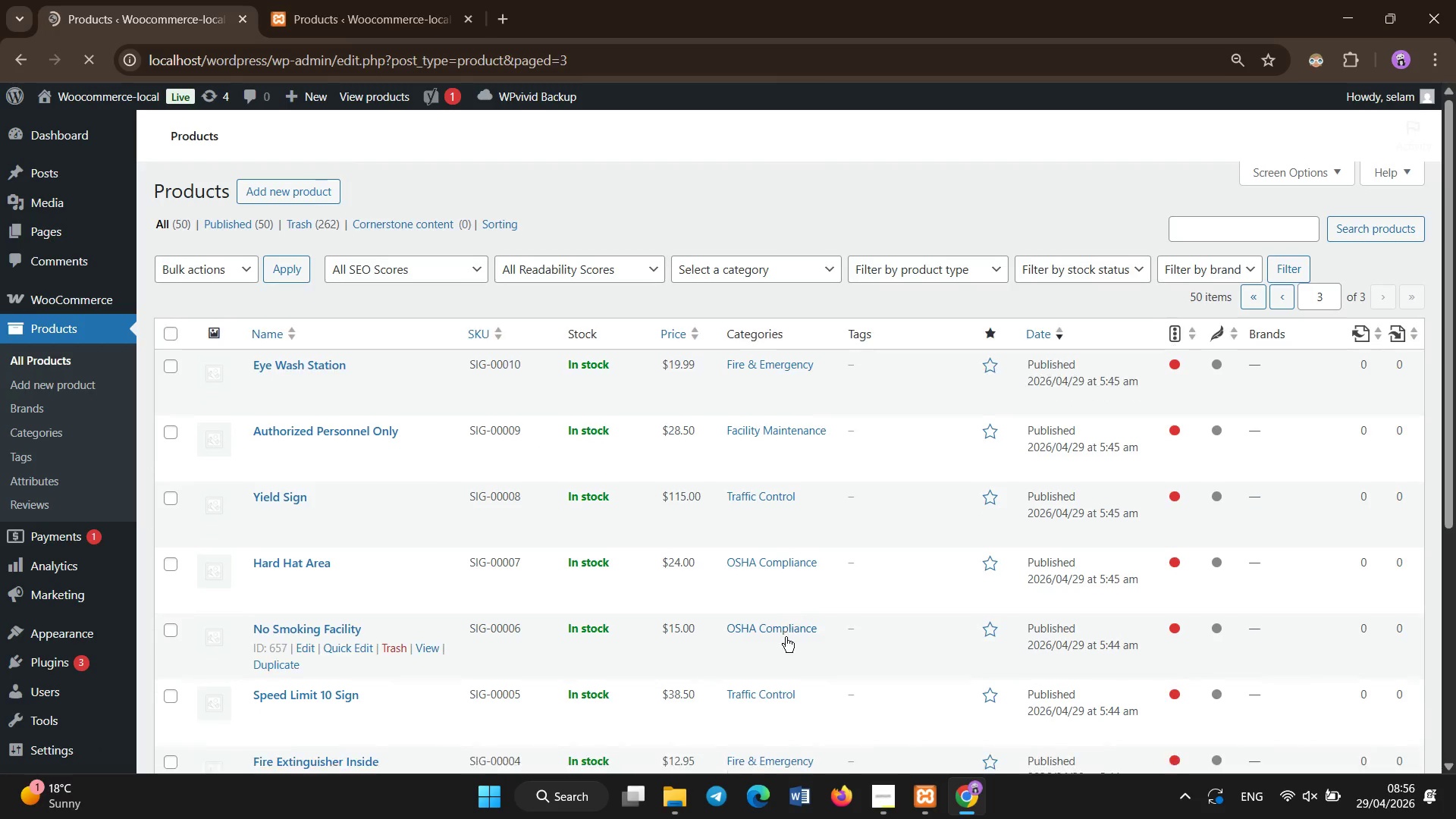 
left_click_drag(start_coordinate=[1455, 450], to_coordinate=[1455, 799])
 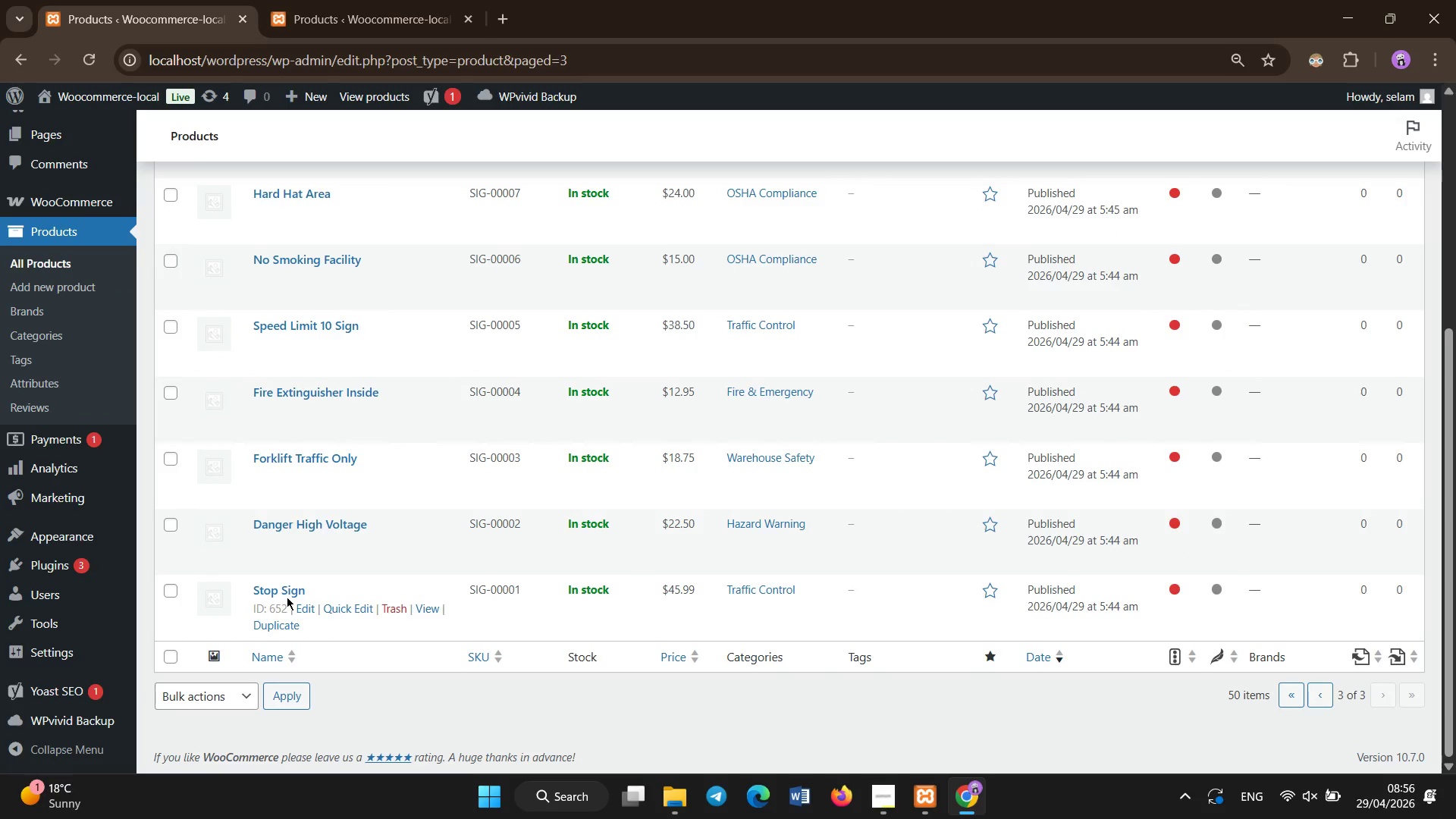 
left_click([274, 589])
 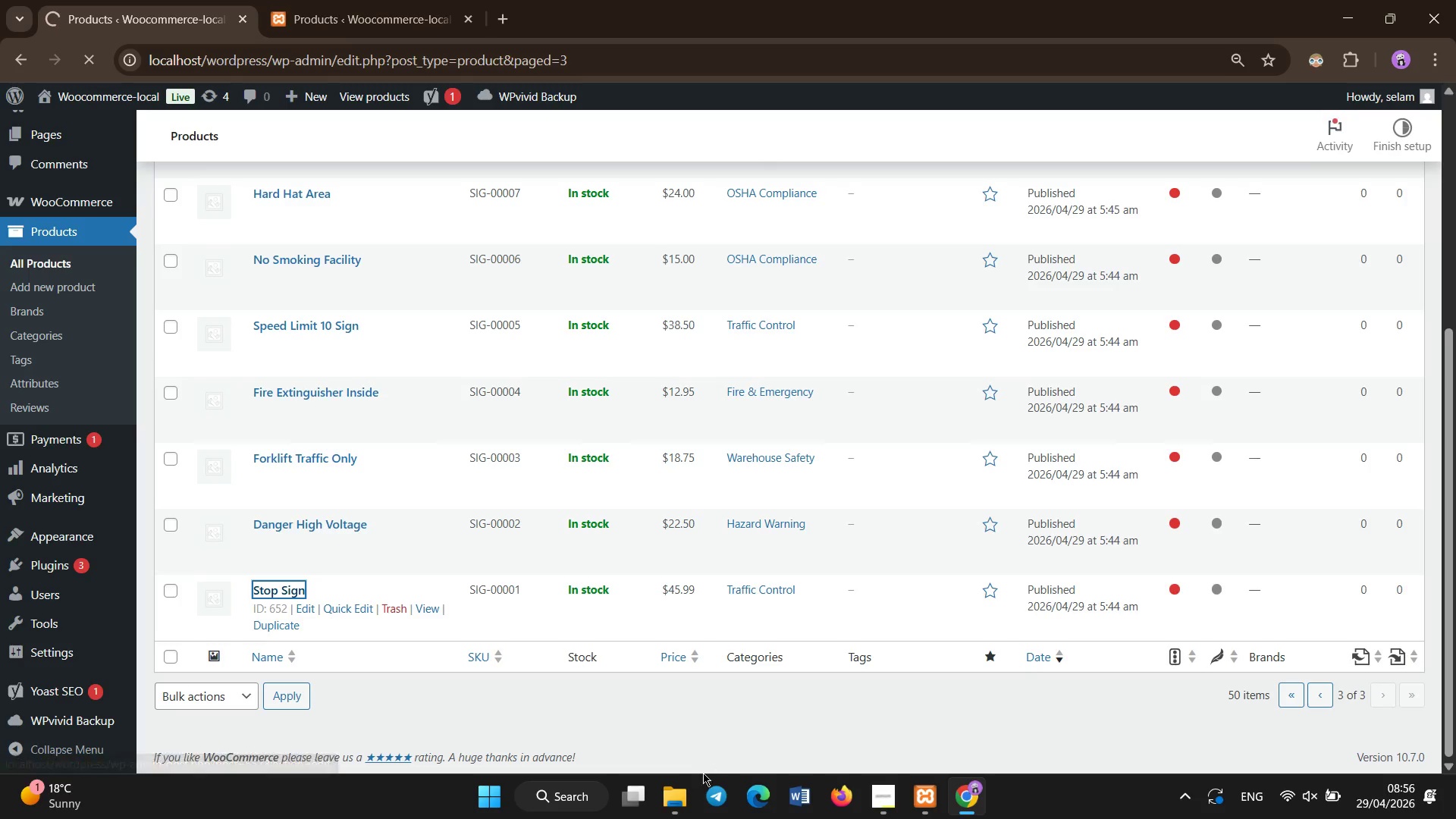 
left_click([682, 796])
 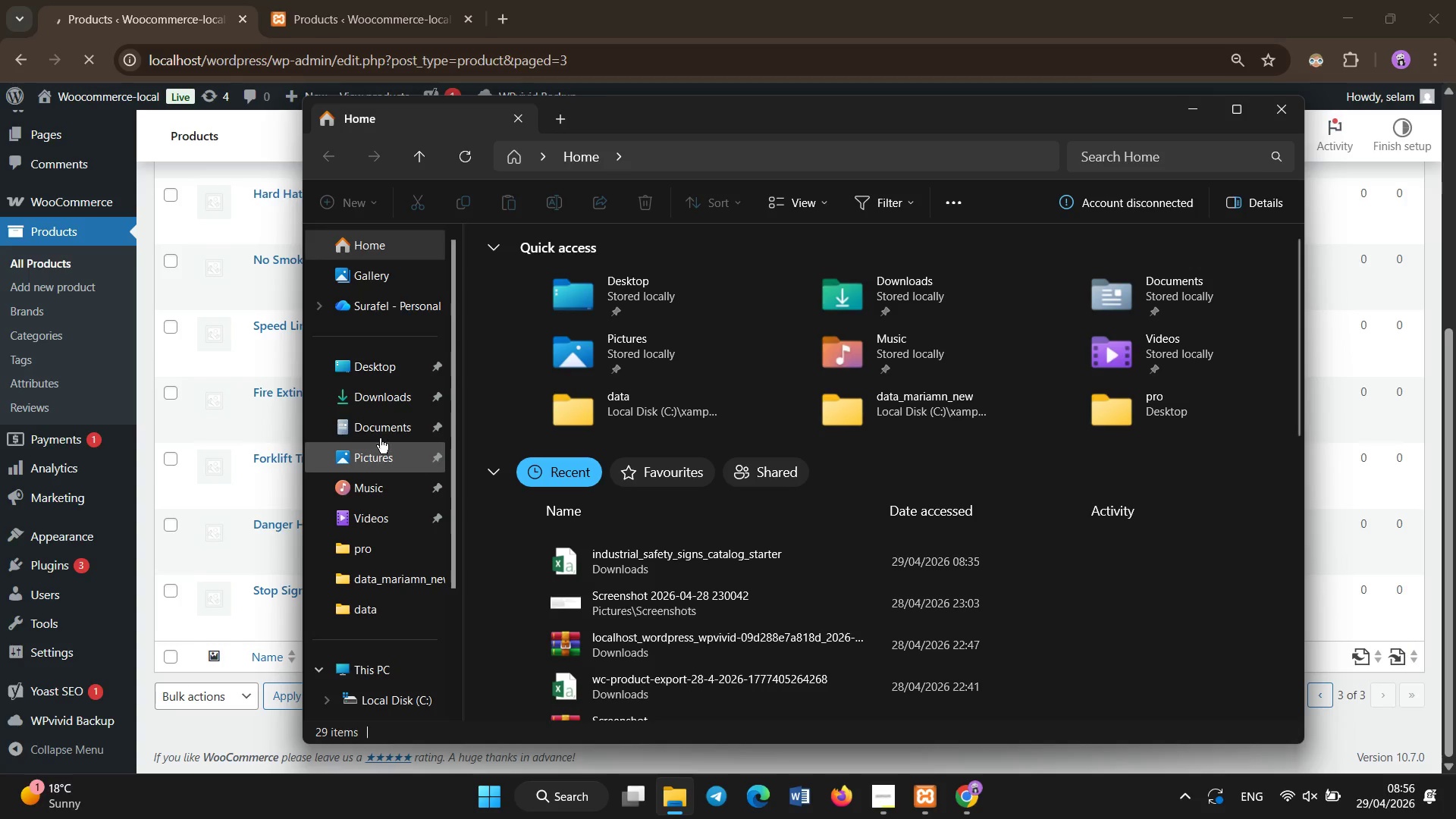 
left_click([386, 402])
 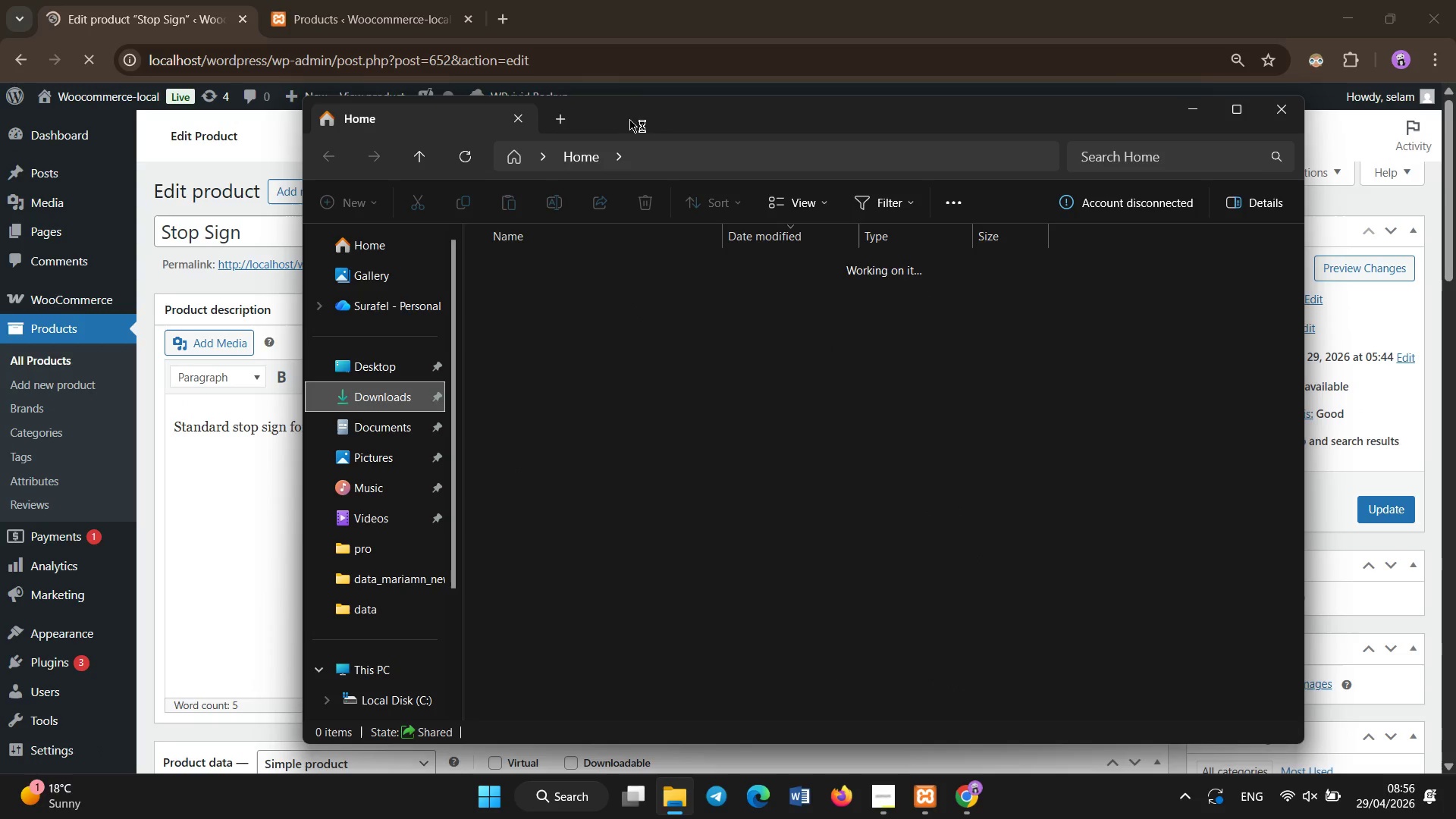 
wait(6.66)
 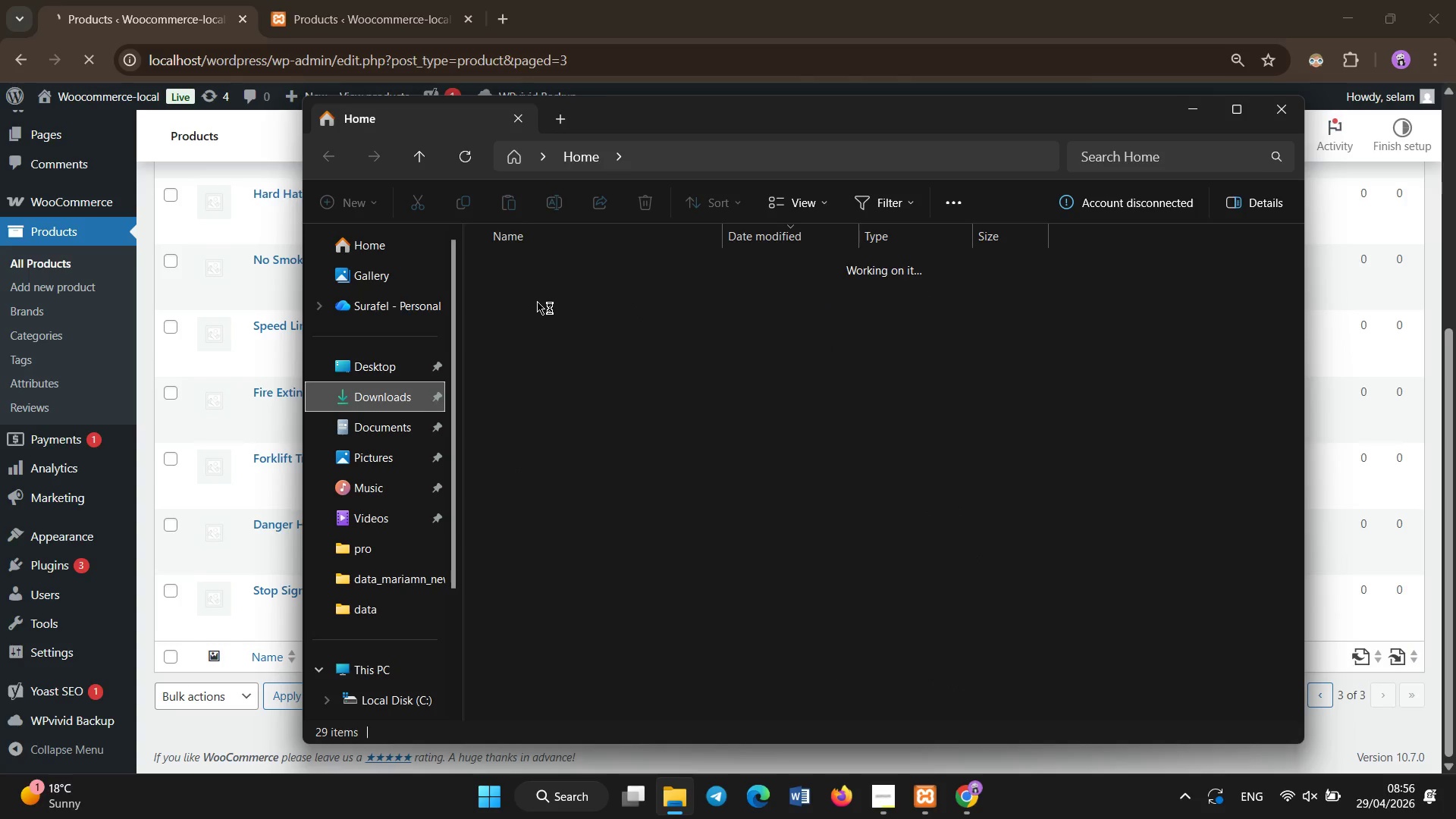 
left_click([1166, 0])
 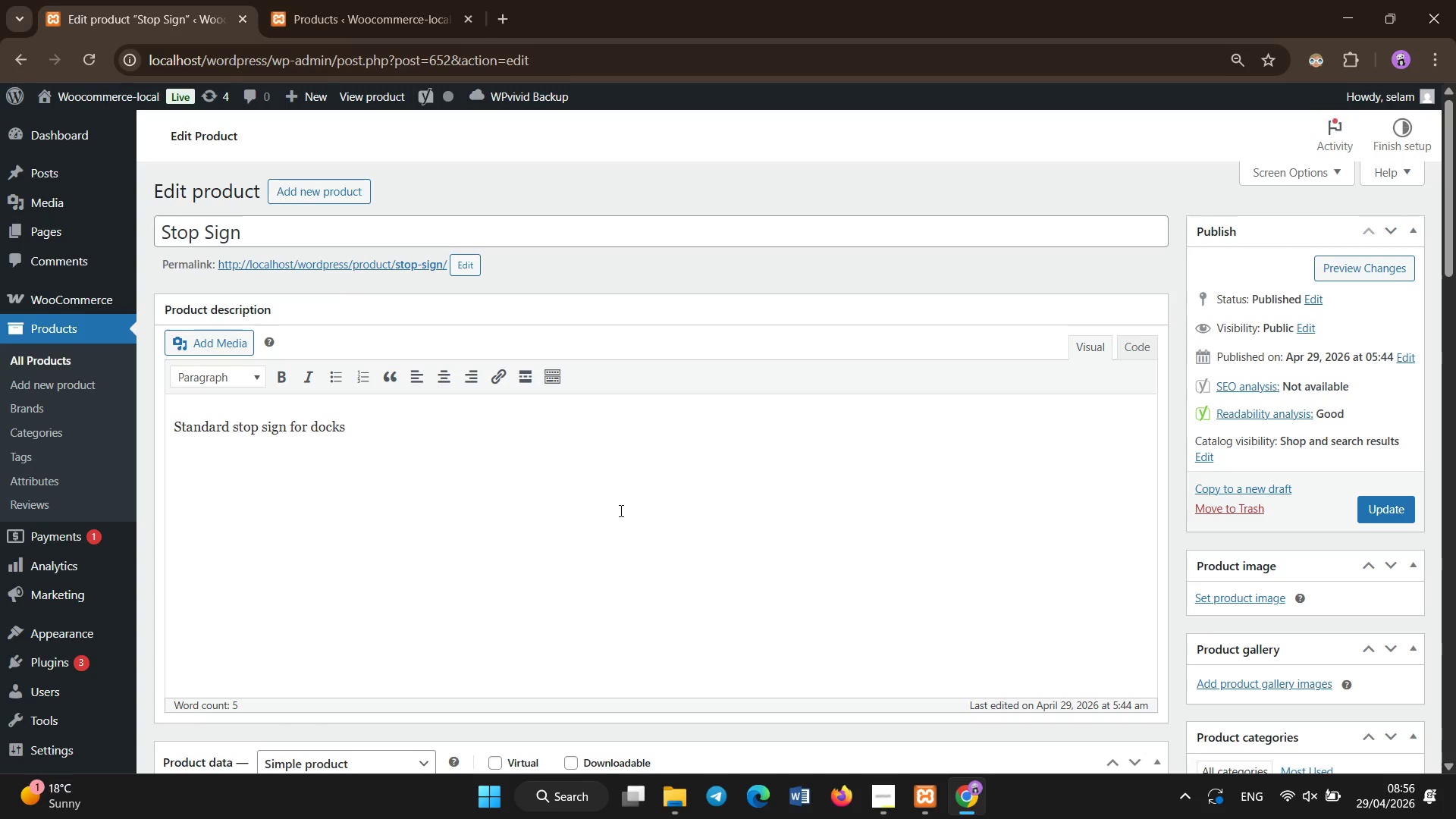 
scroll: coordinate [621, 509], scroll_direction: down, amount: 4.0
 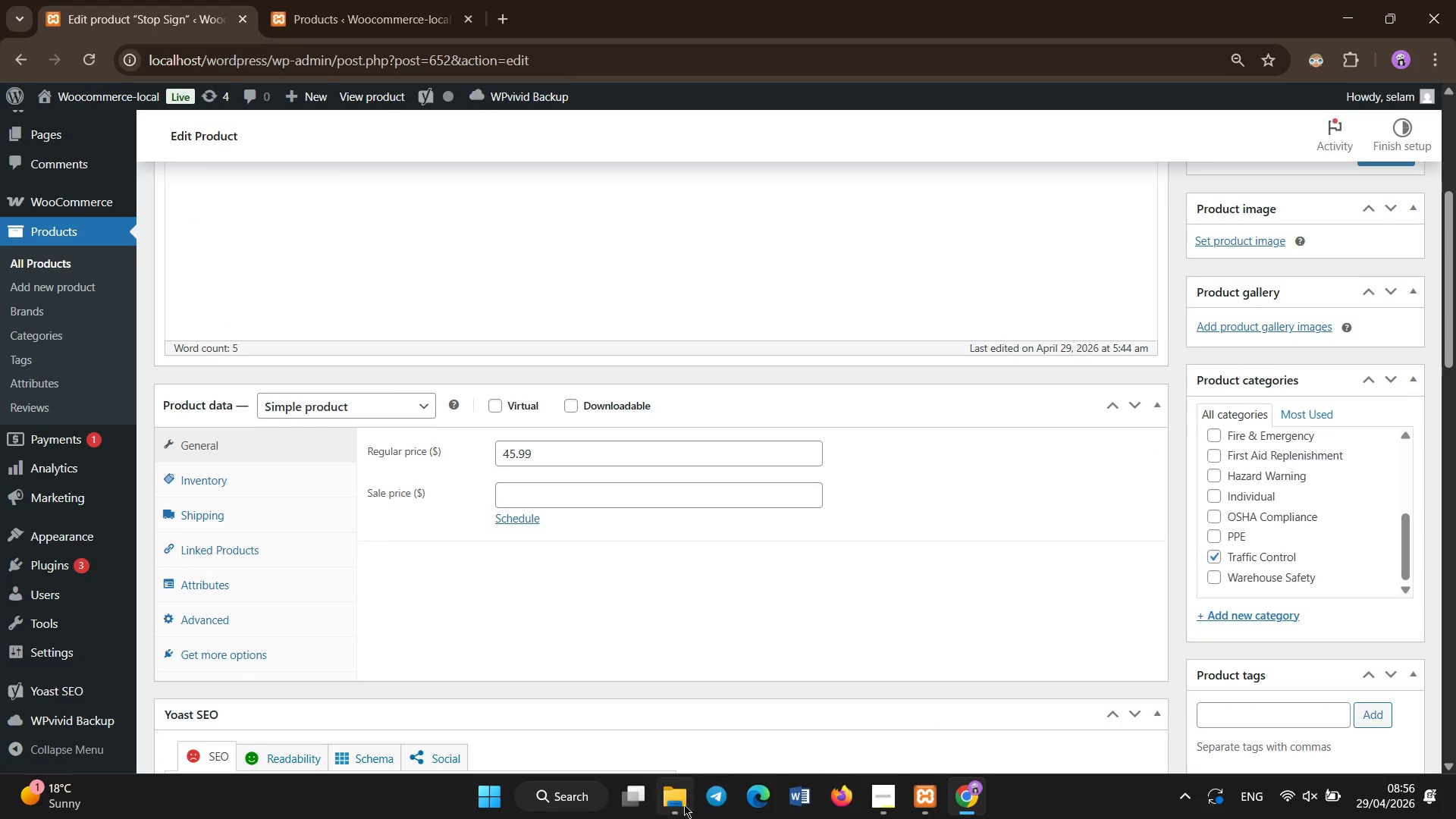 
left_click([680, 799])
 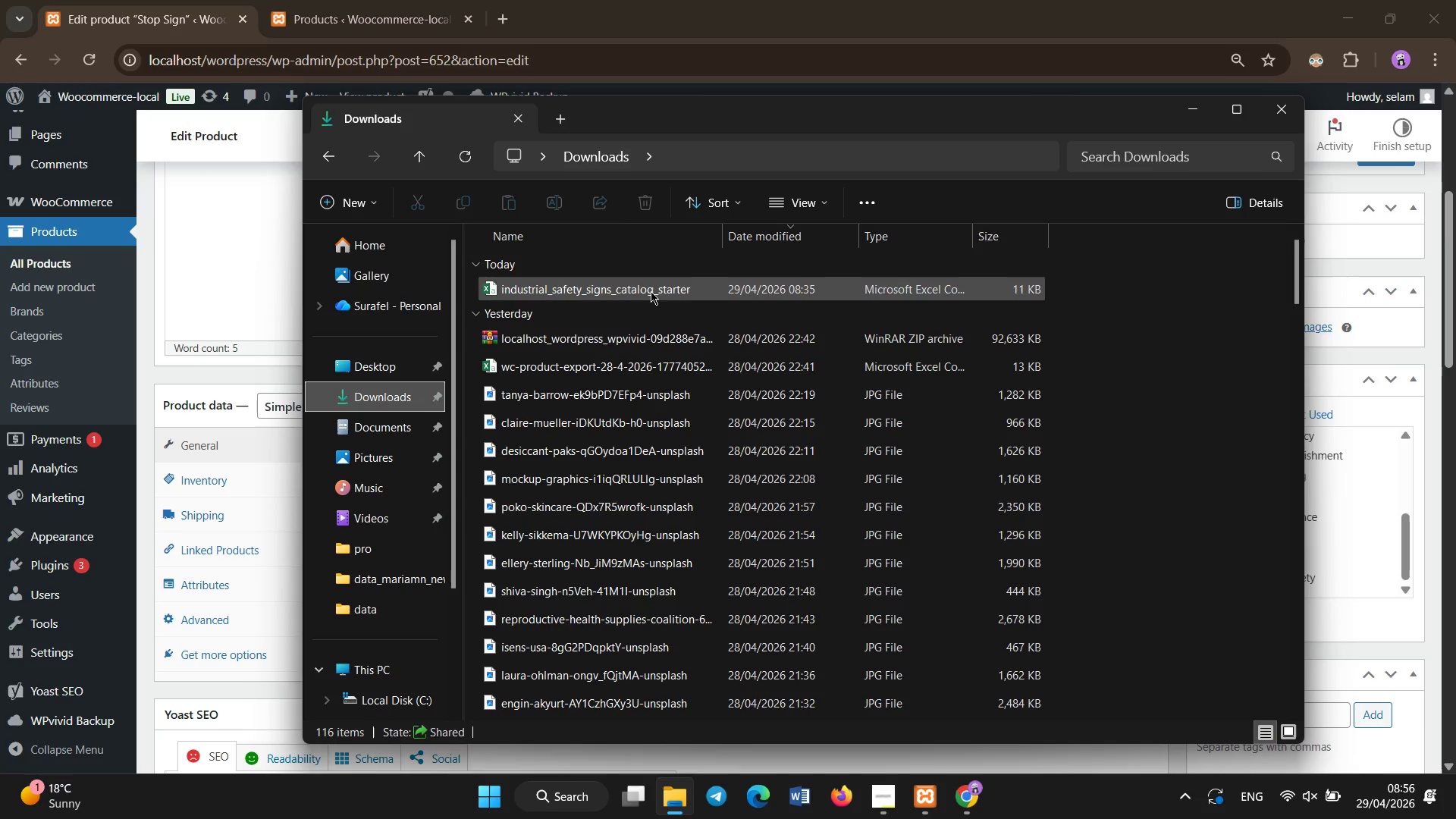 
double_click([651, 291])
 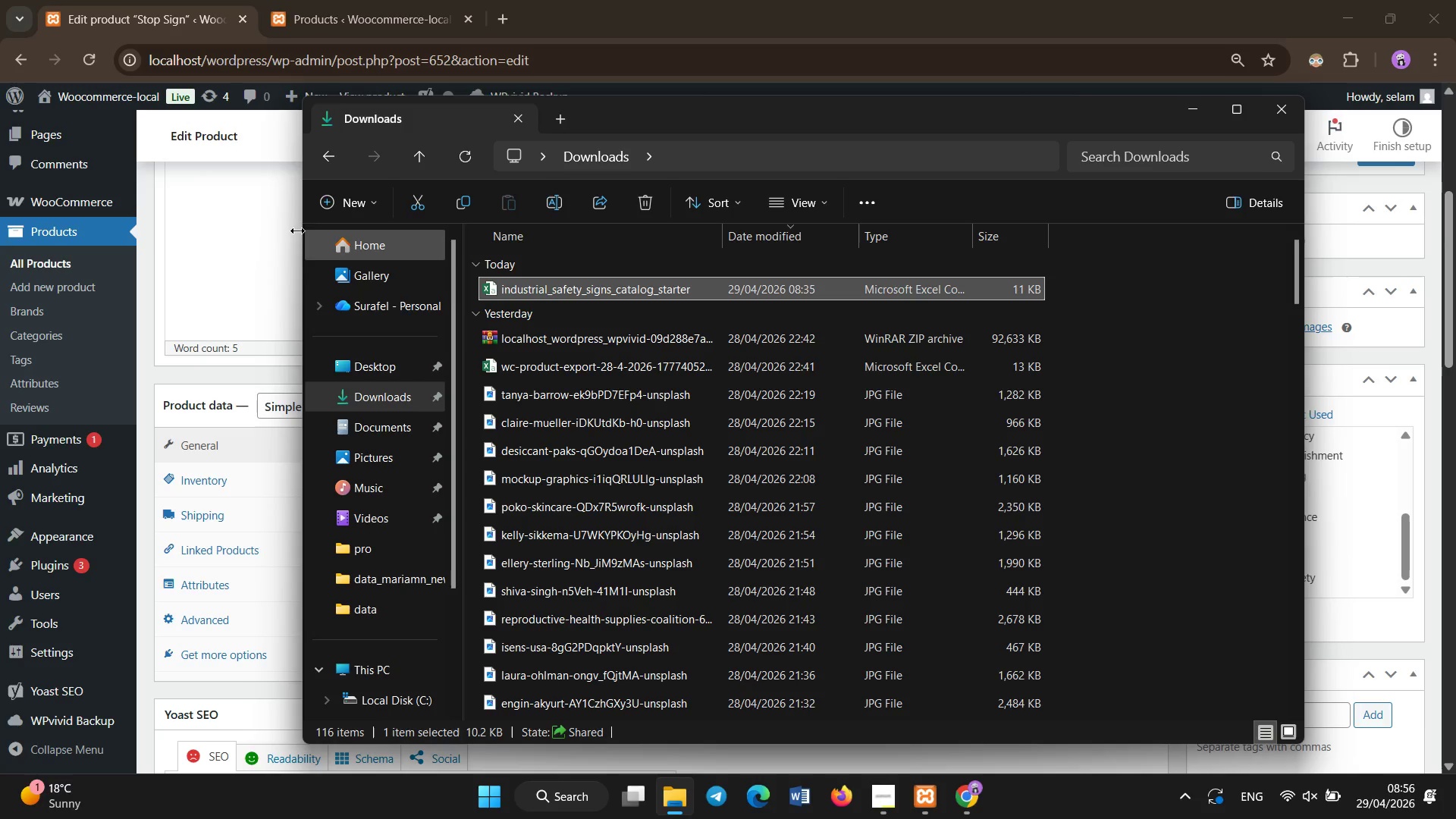 
left_click([271, 255])
 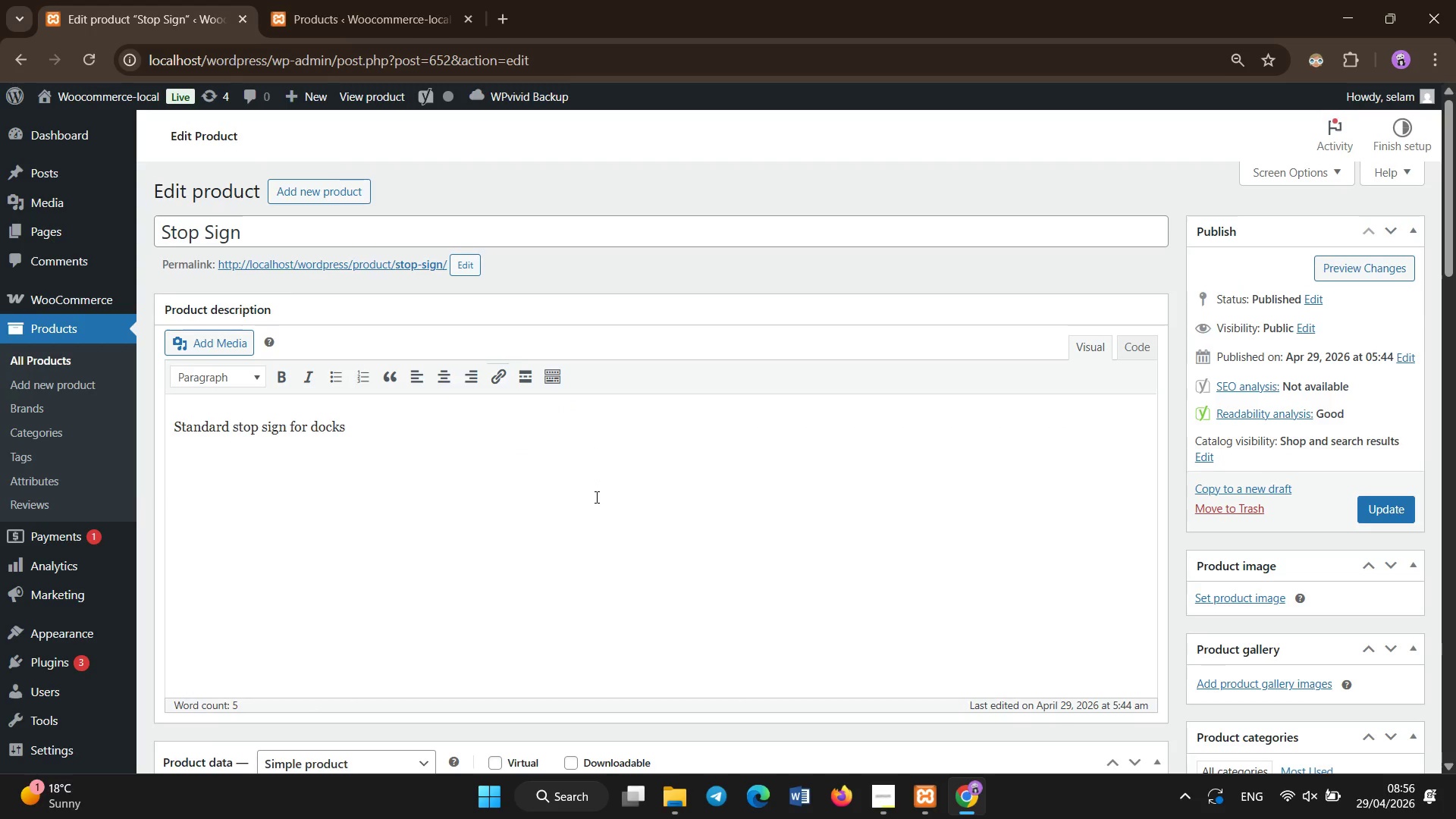 
left_click([597, 497])
 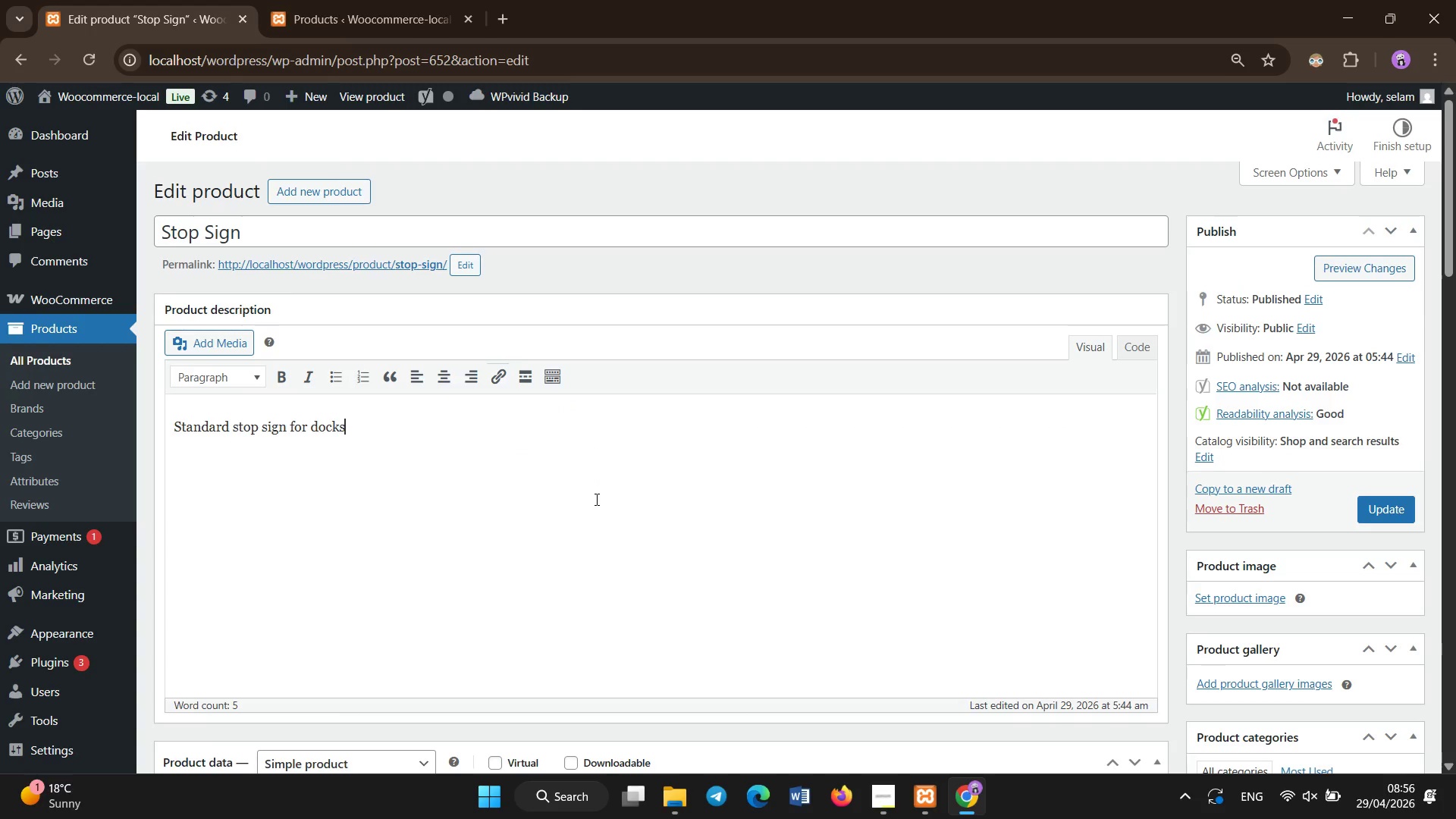 
scroll: coordinate [597, 498], scroll_direction: up, amount: 6.0
 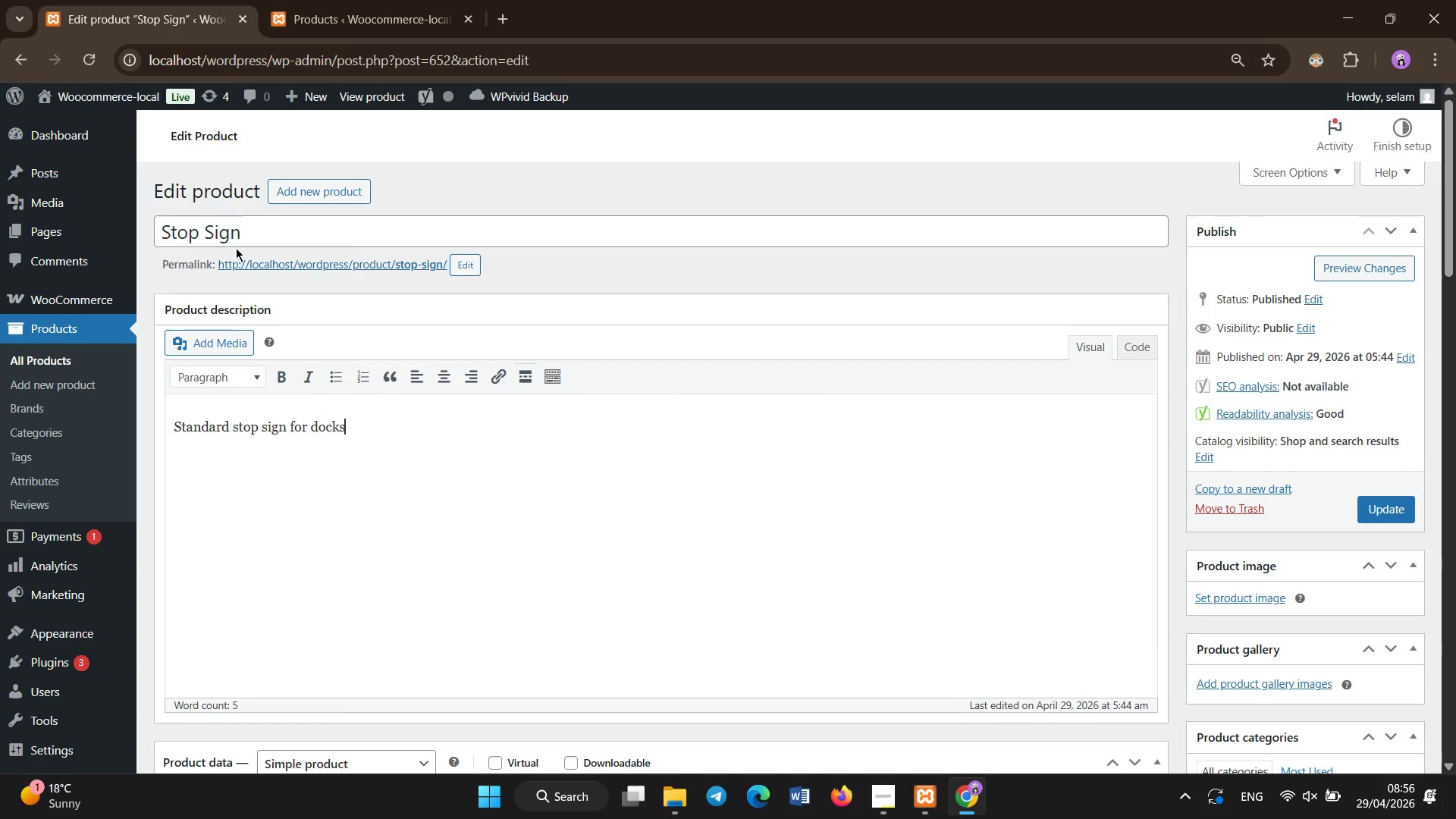 
left_click([246, 234])
 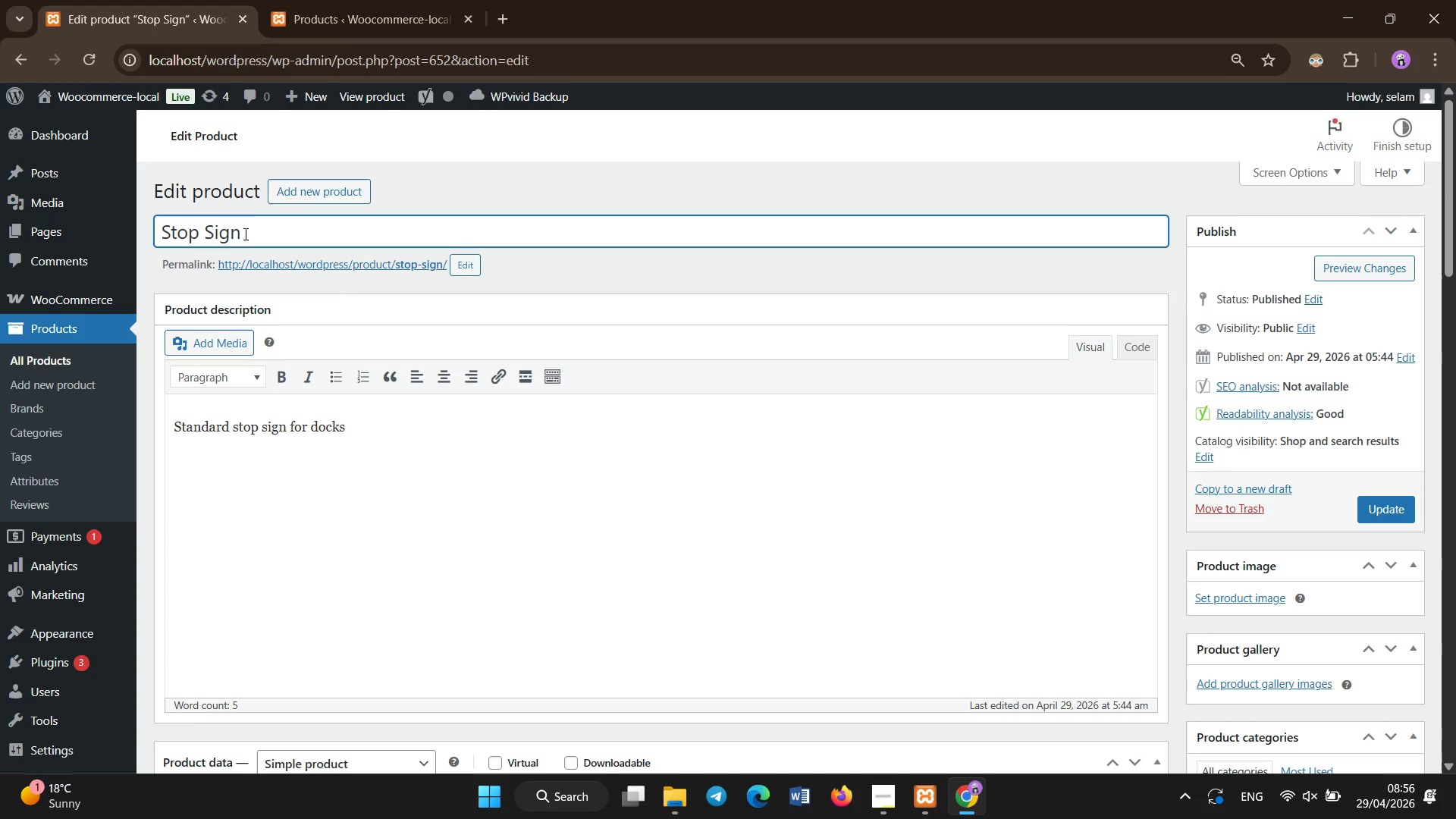 
key(Backspace)
key(Backspace)
type(High Intensity STOP Sign )
 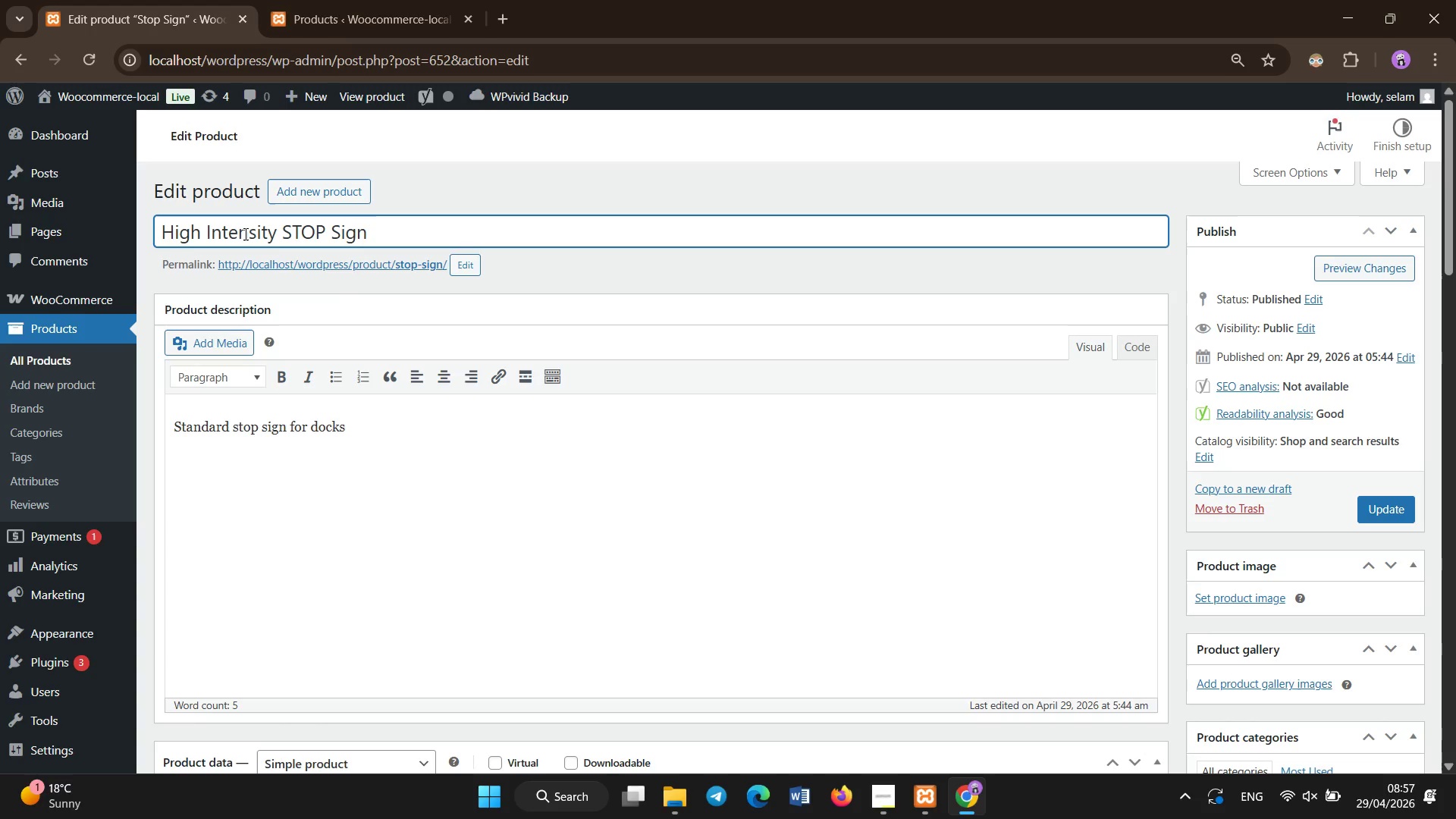 
left_click([874, 799])